 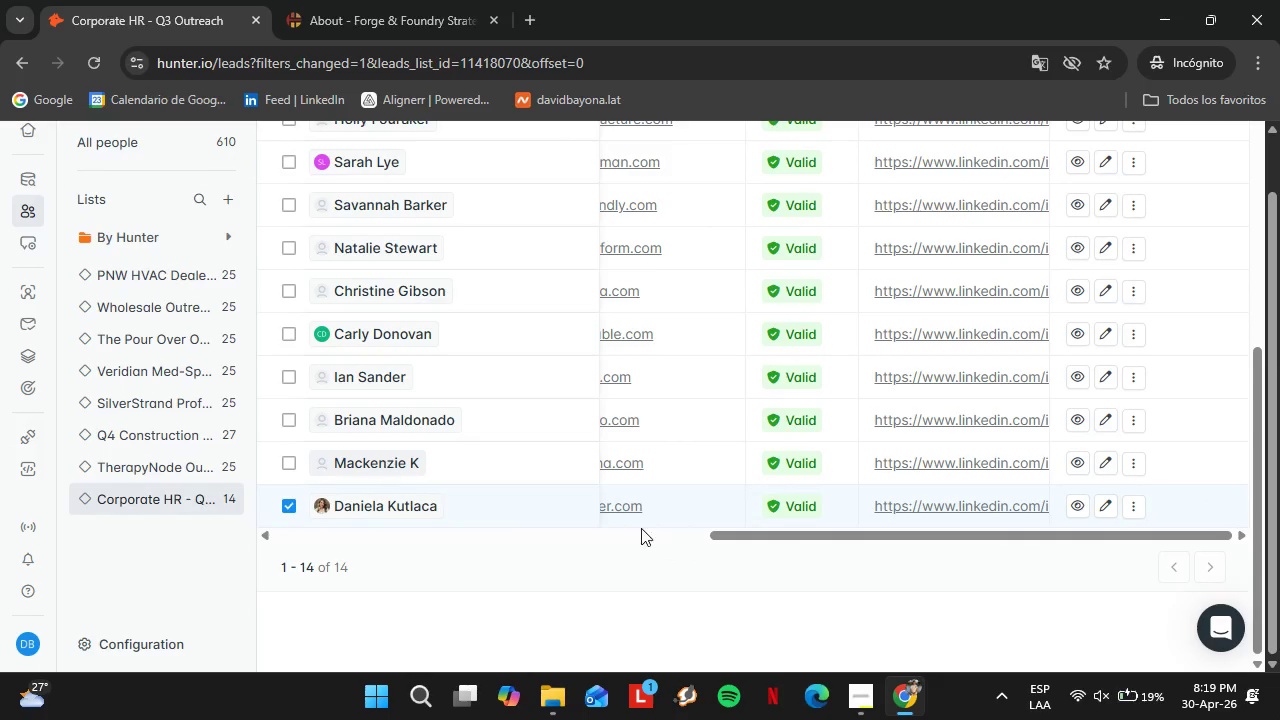 
scroll: coordinate [383, 488], scroll_direction: up, amount: 7.0
 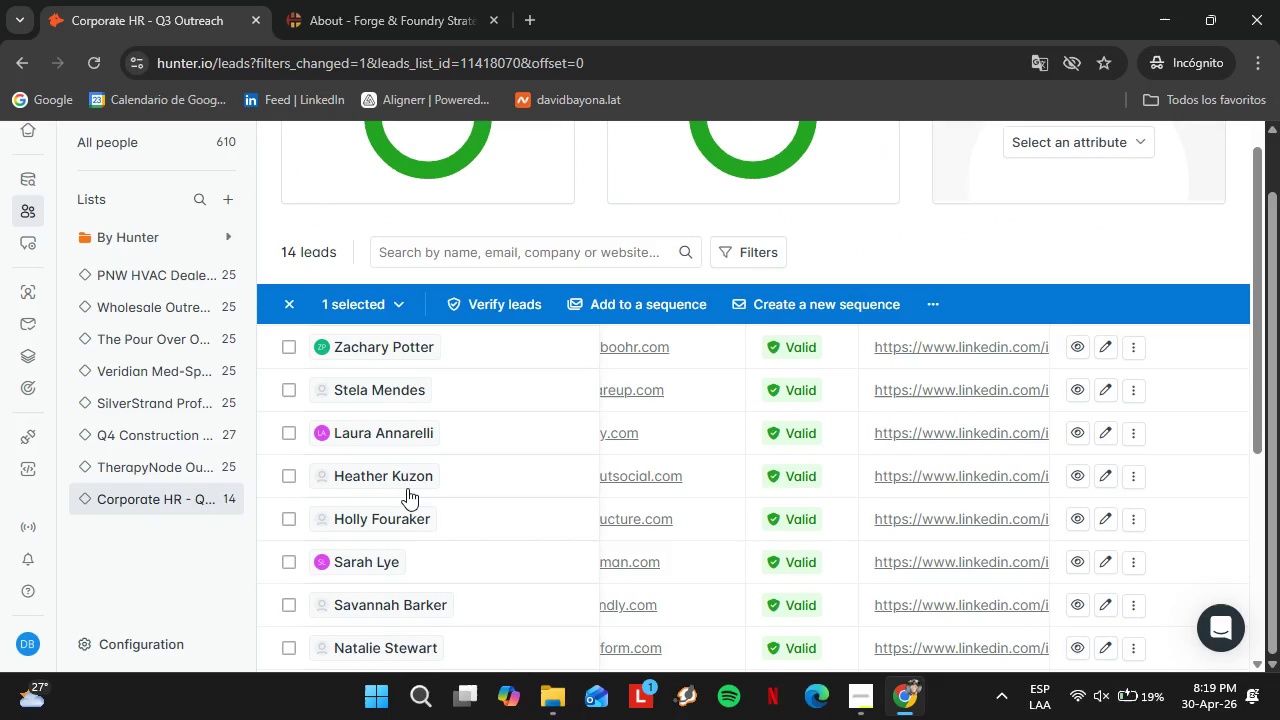 
mouse_move([404, 496])
 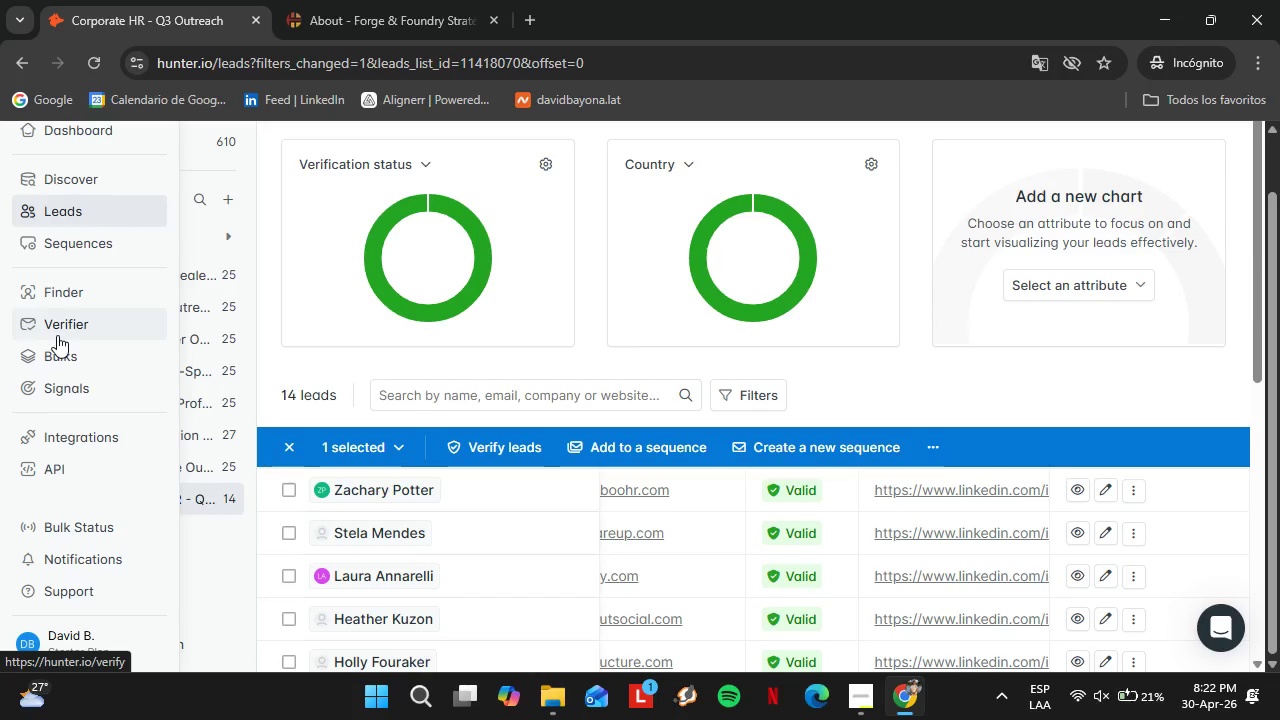 
wait(137.37)
 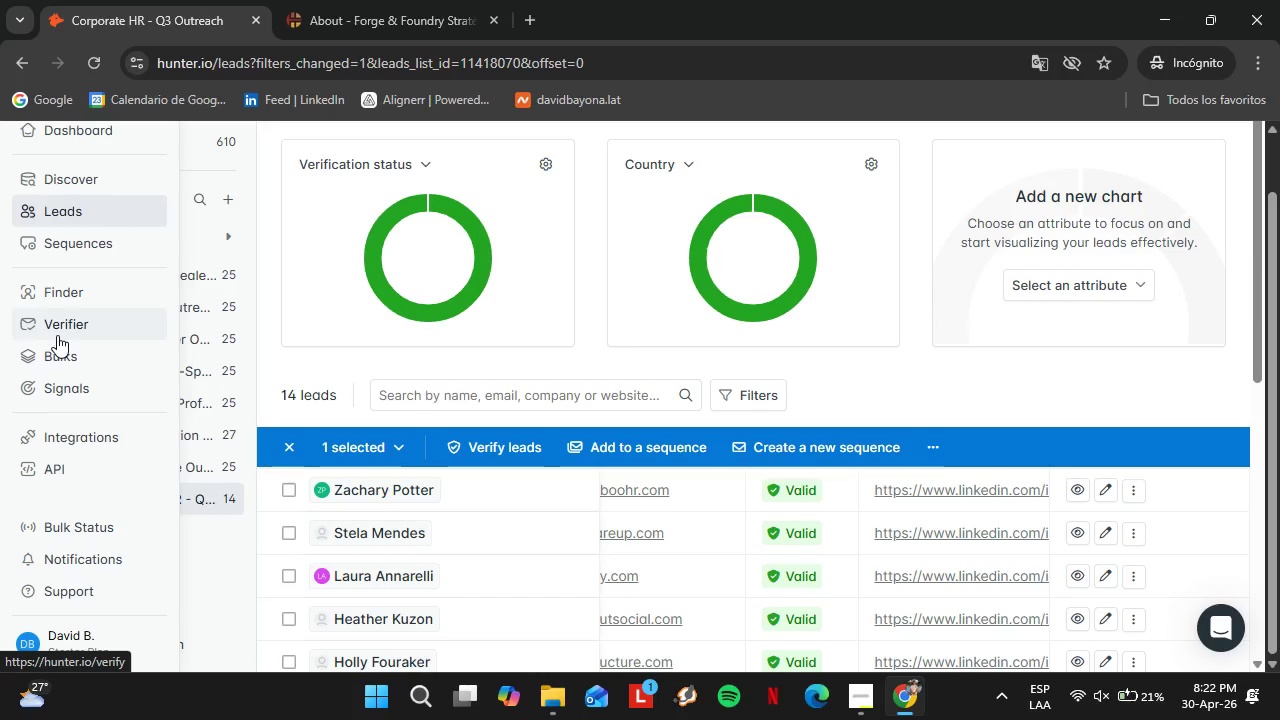 
left_click([92, 280])
 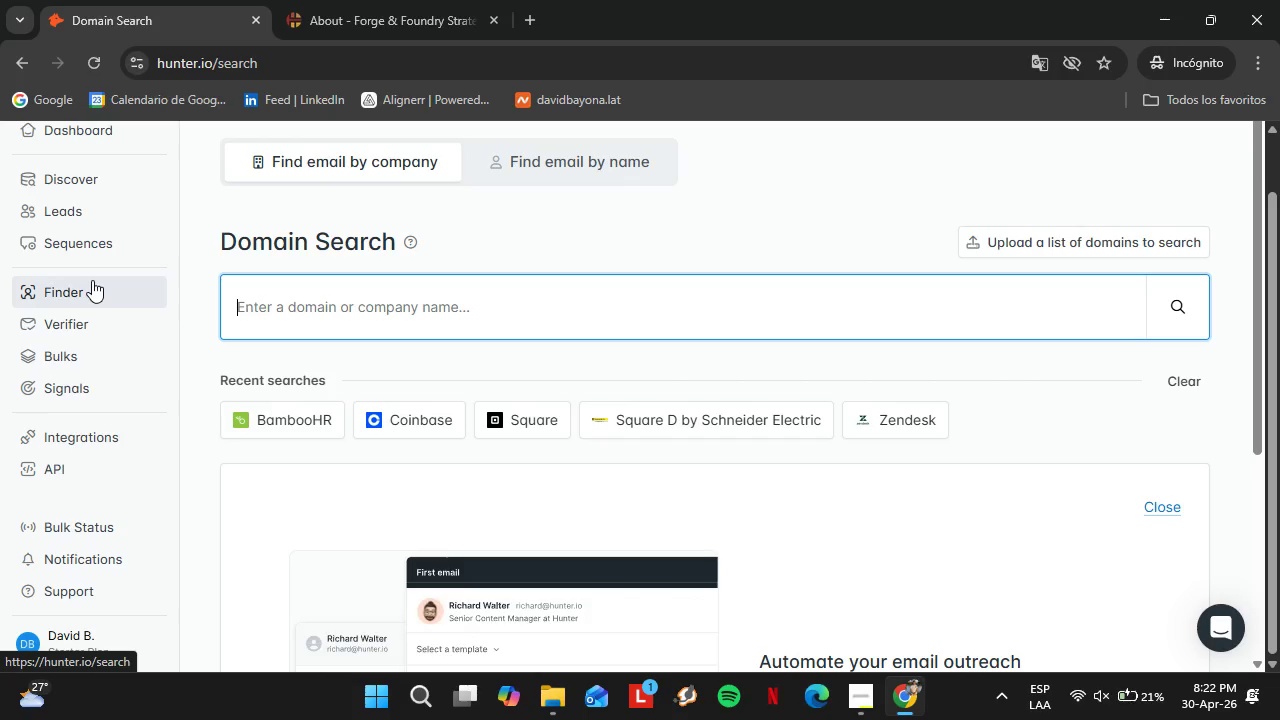 
wait(17.26)
 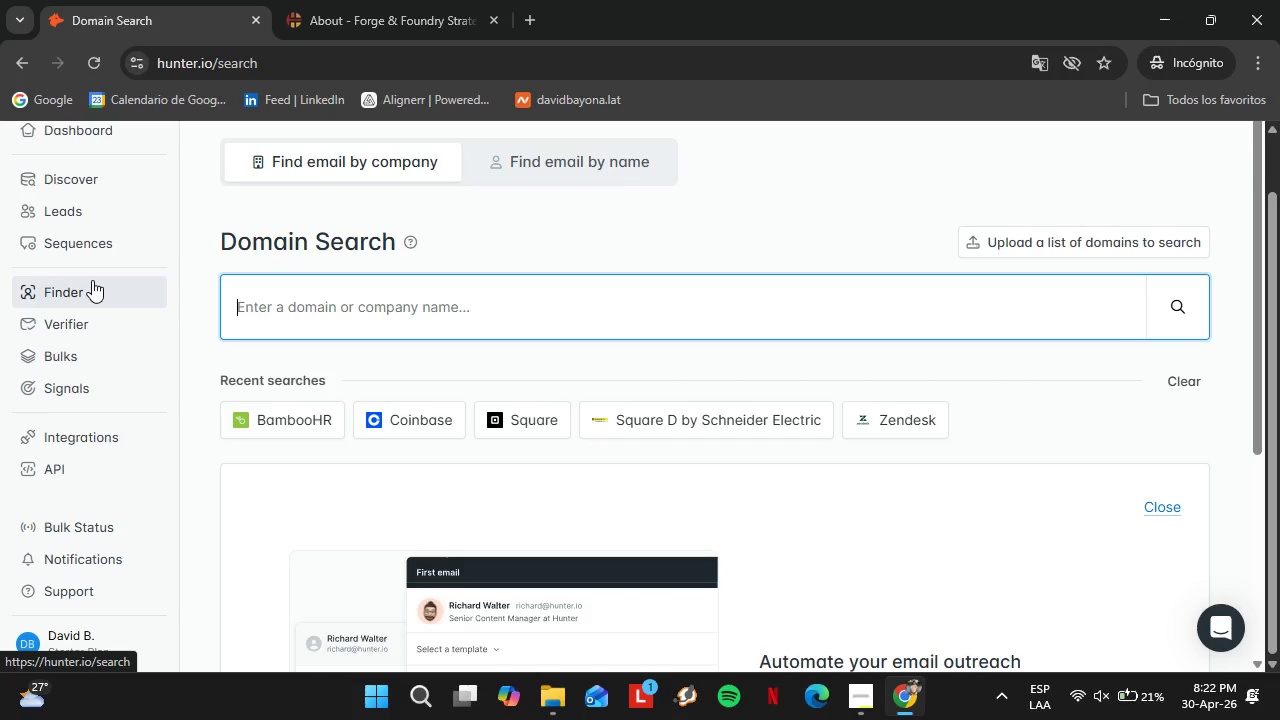 
type(g2.com)
 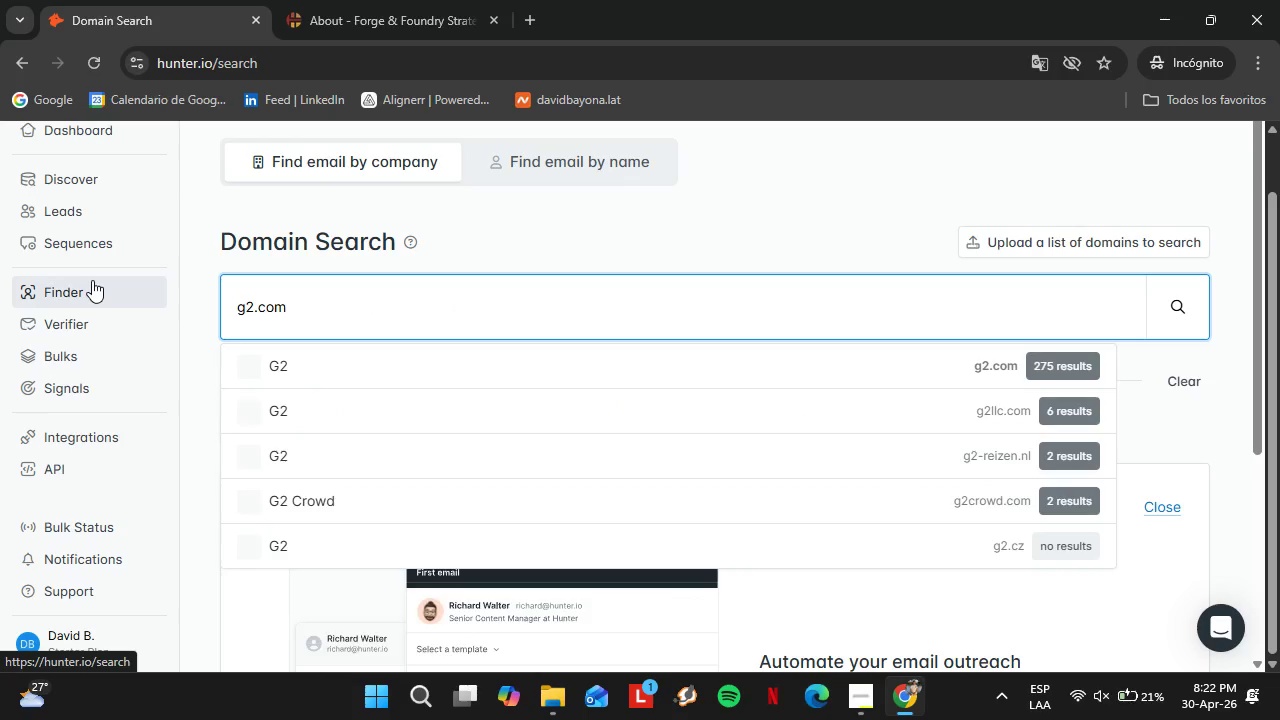 
key(Enter)
 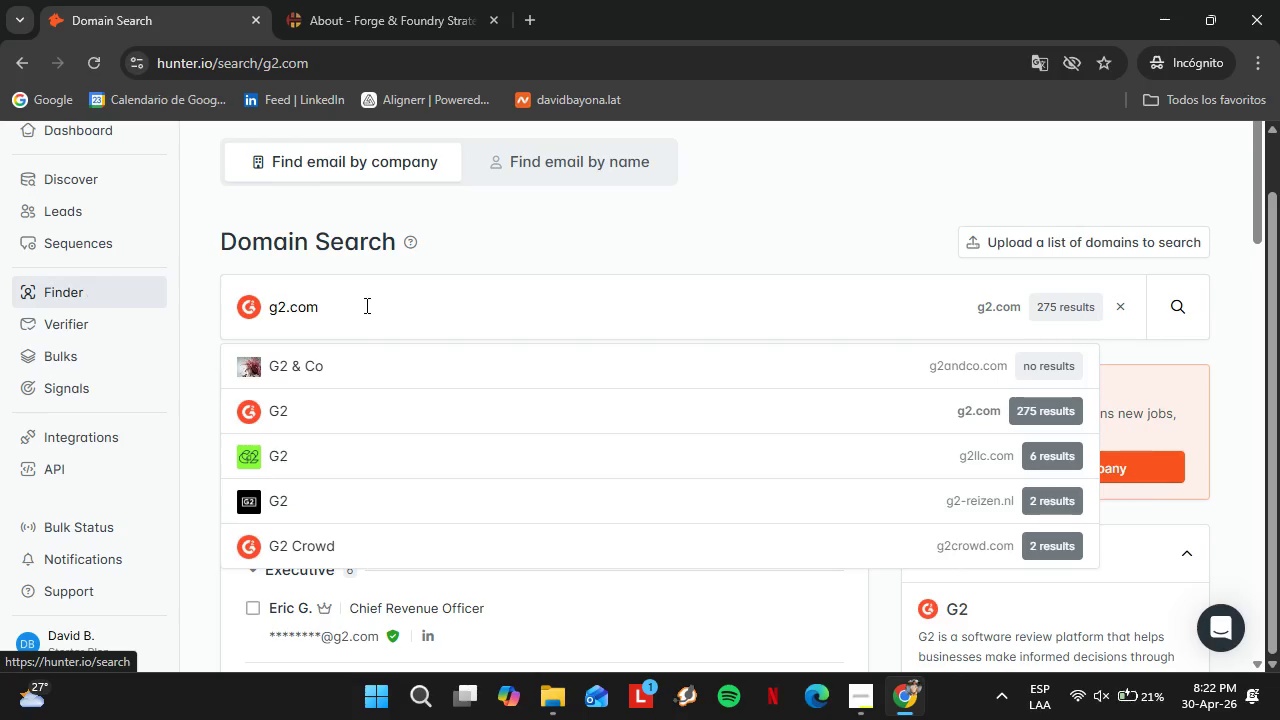 
scroll: coordinate [446, 394], scroll_direction: down, amount: 2.0
 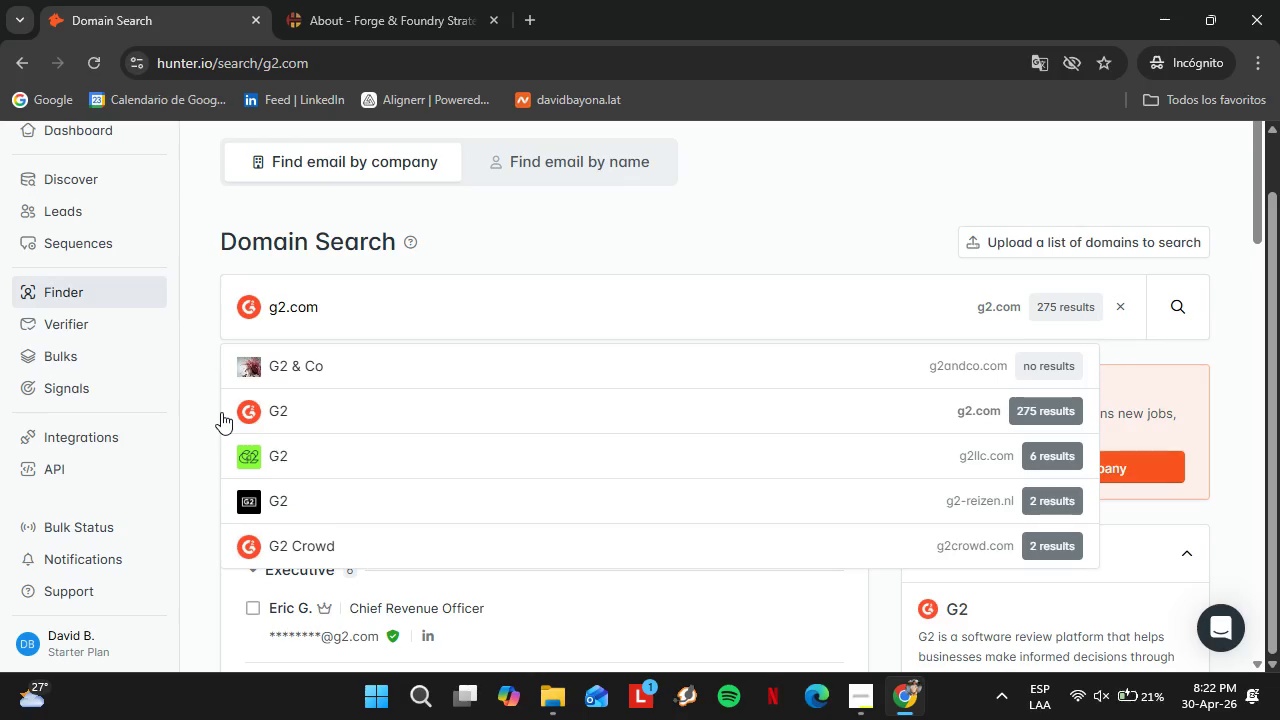 
left_click([207, 403])
 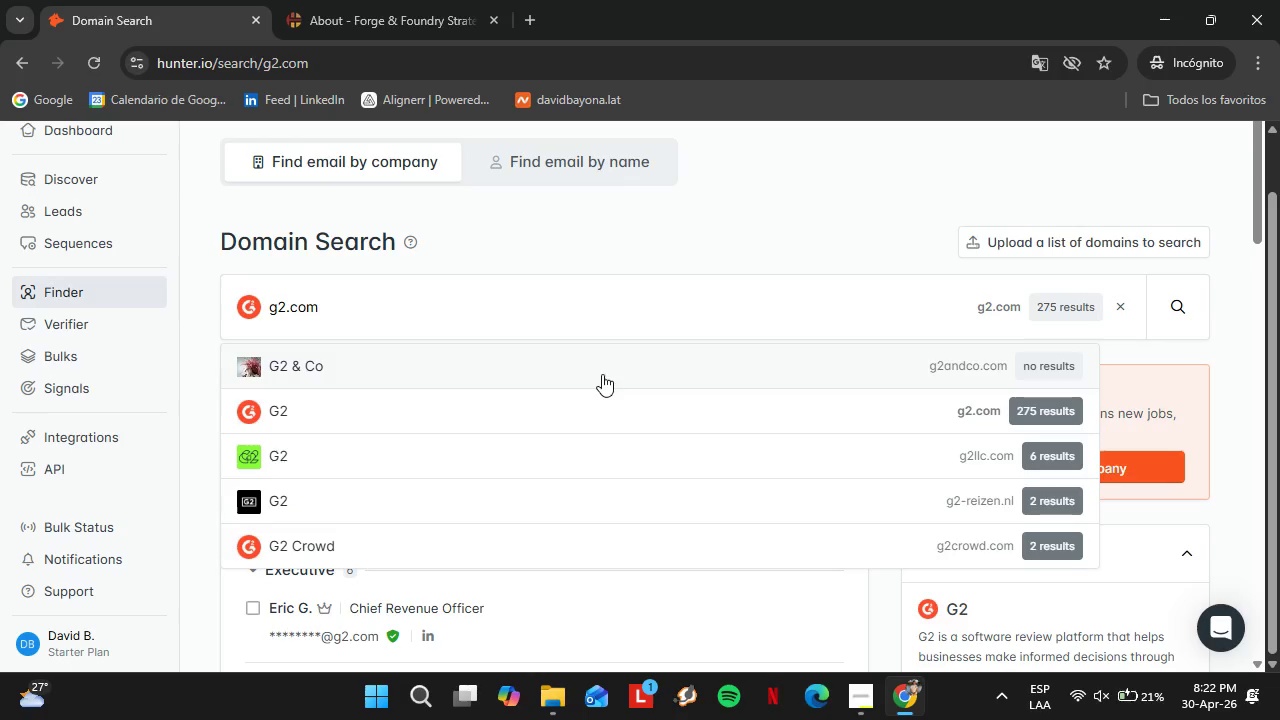 
left_click([444, 423])
 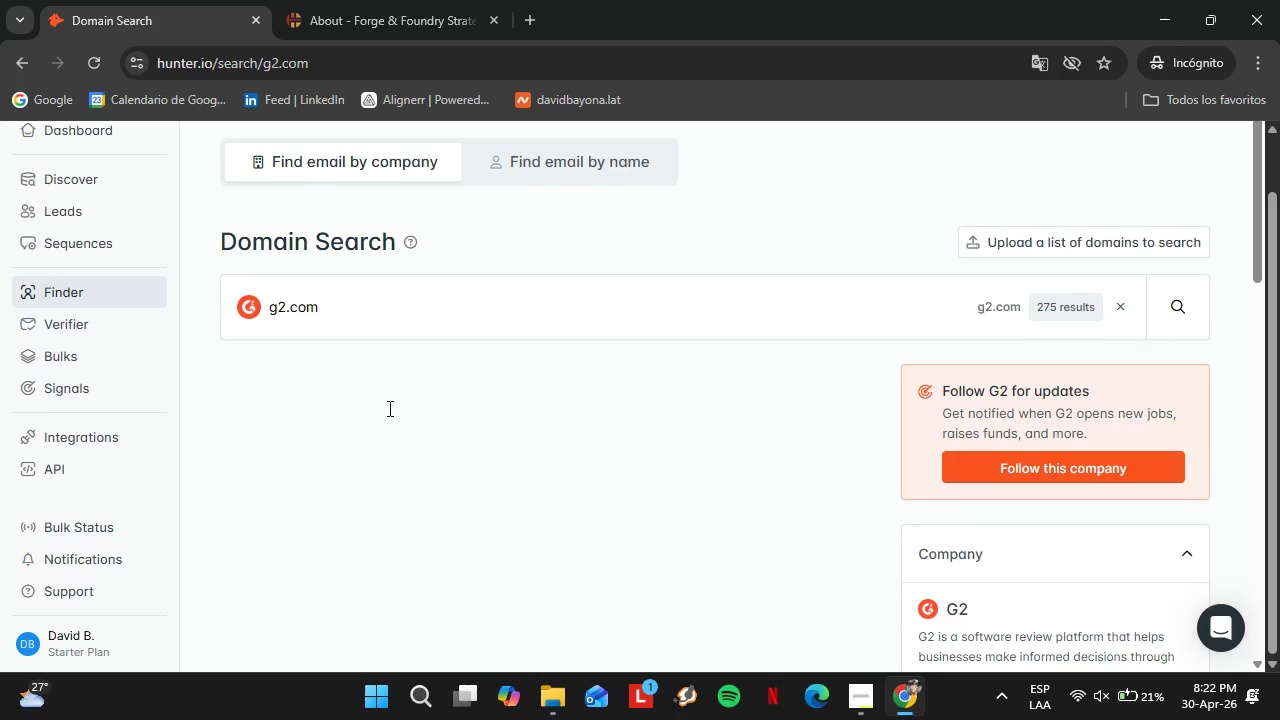 
scroll: coordinate [388, 408], scroll_direction: down, amount: 2.0
 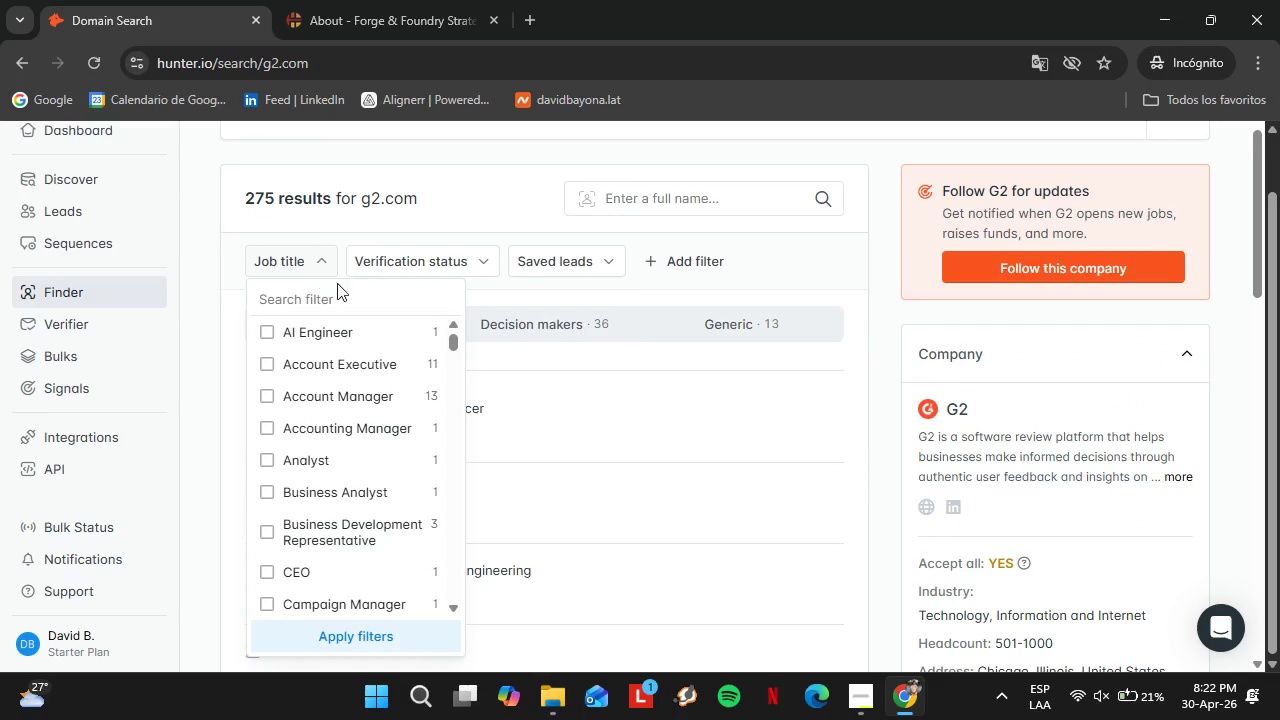 
left_click([338, 289])
 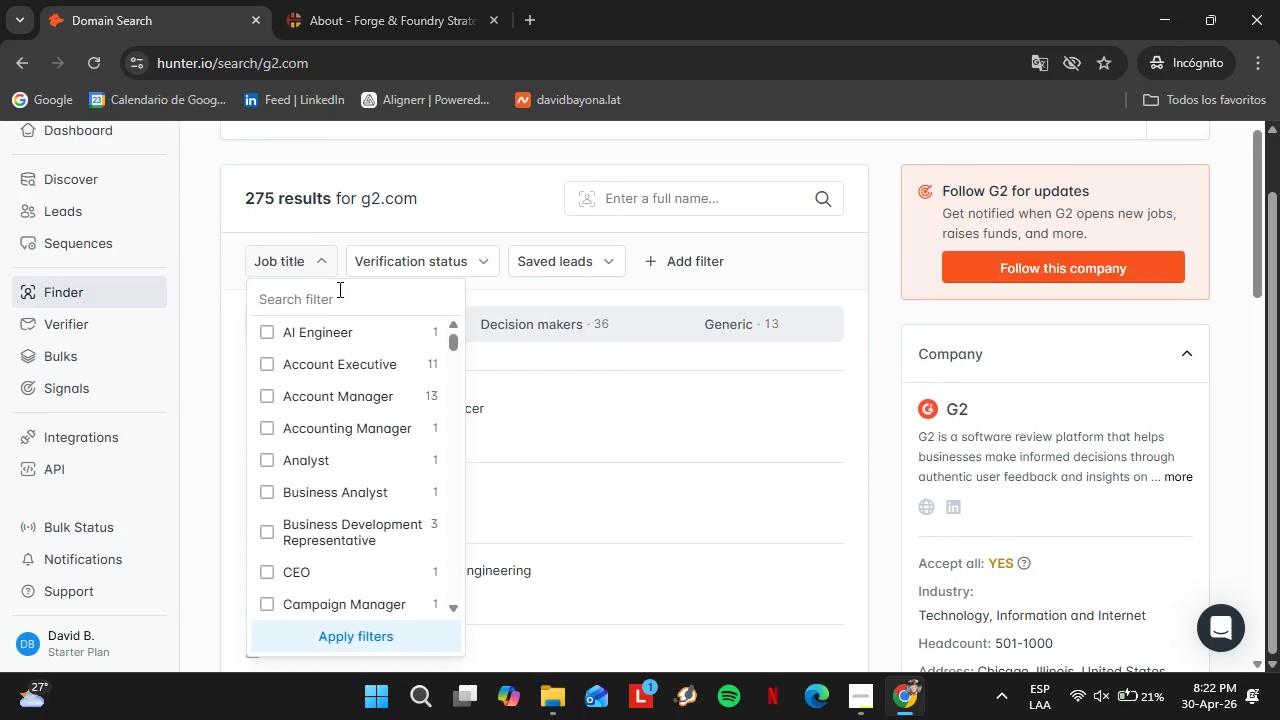 
type(hr)
key(Backspace)
type(um)
 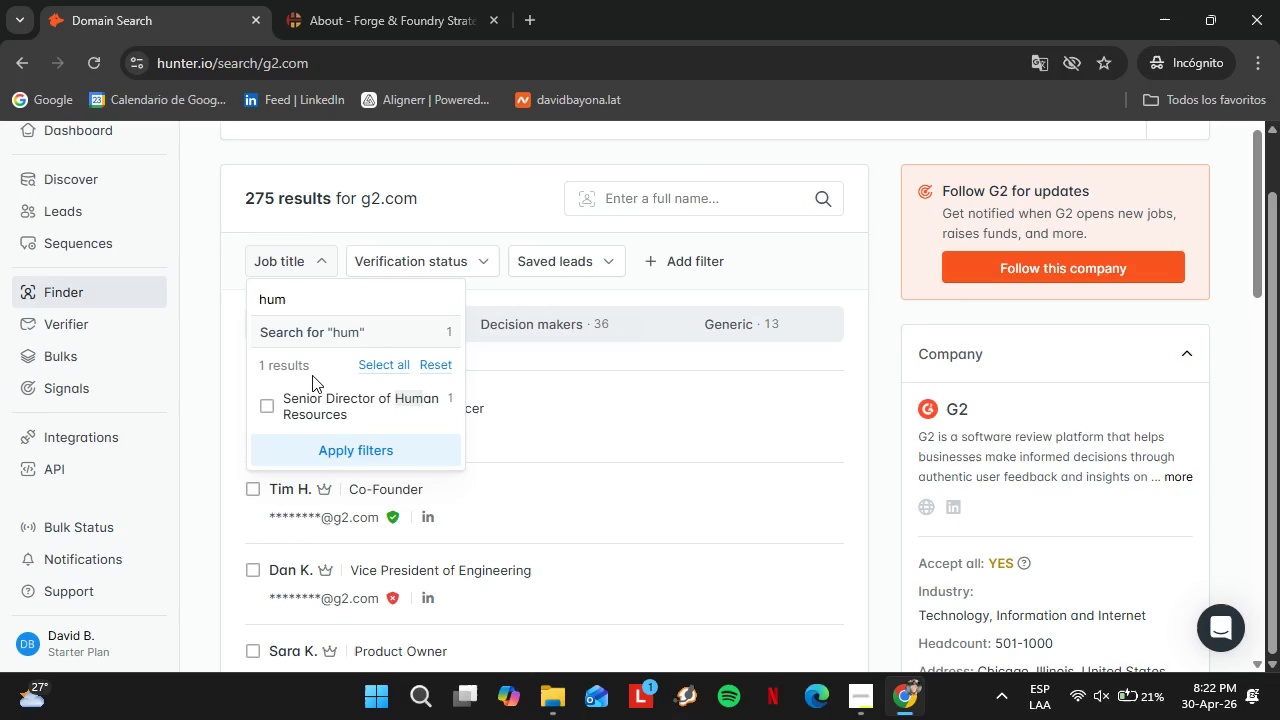 
left_click([267, 409])
 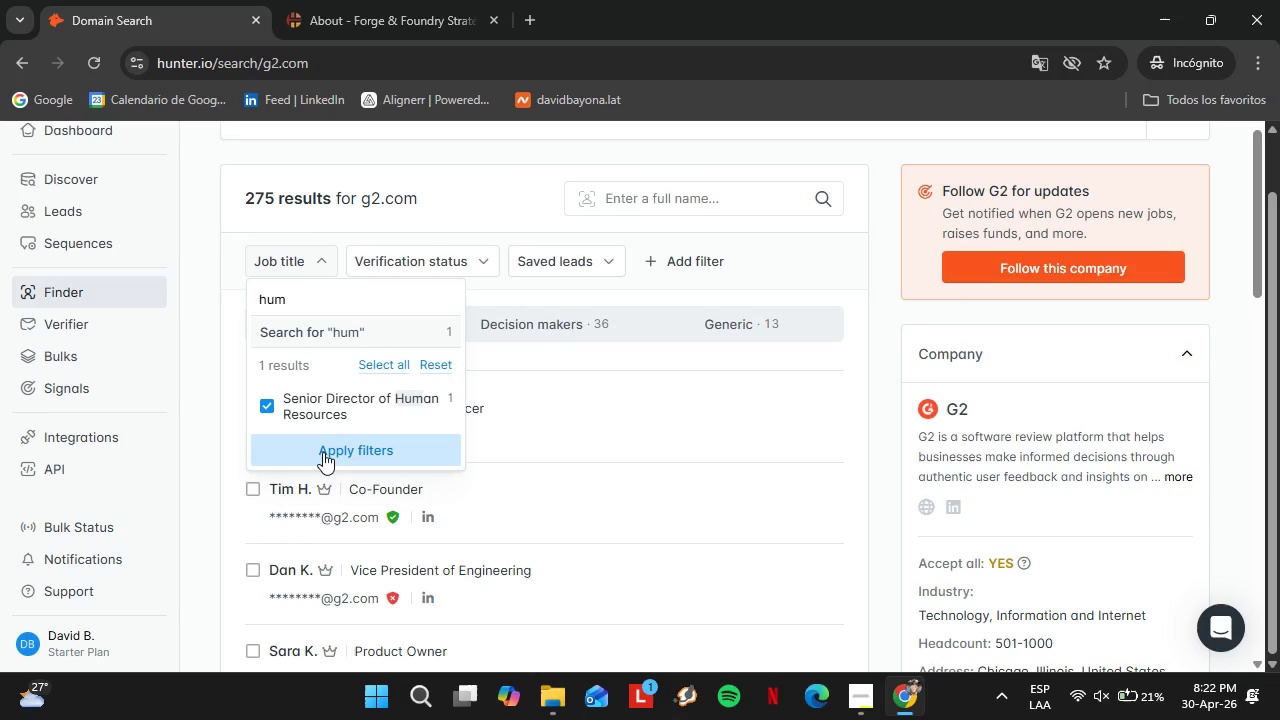 
left_click([323, 452])
 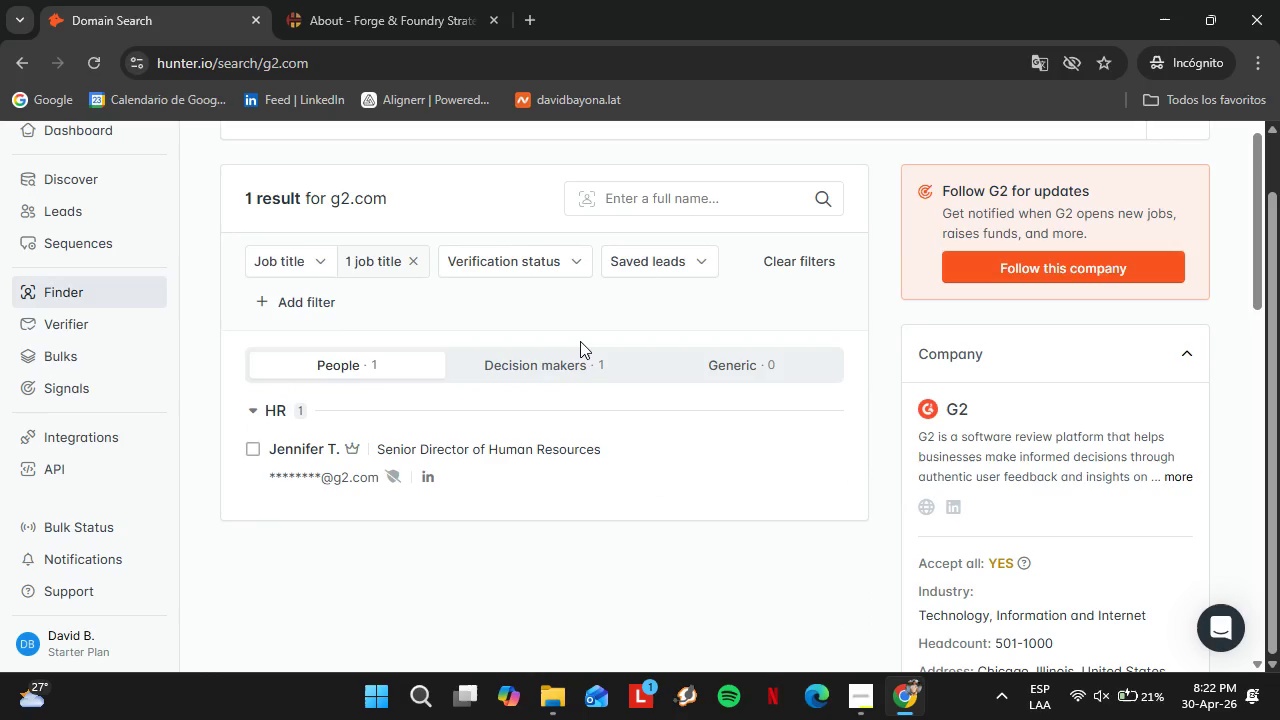 
left_click([814, 462])
 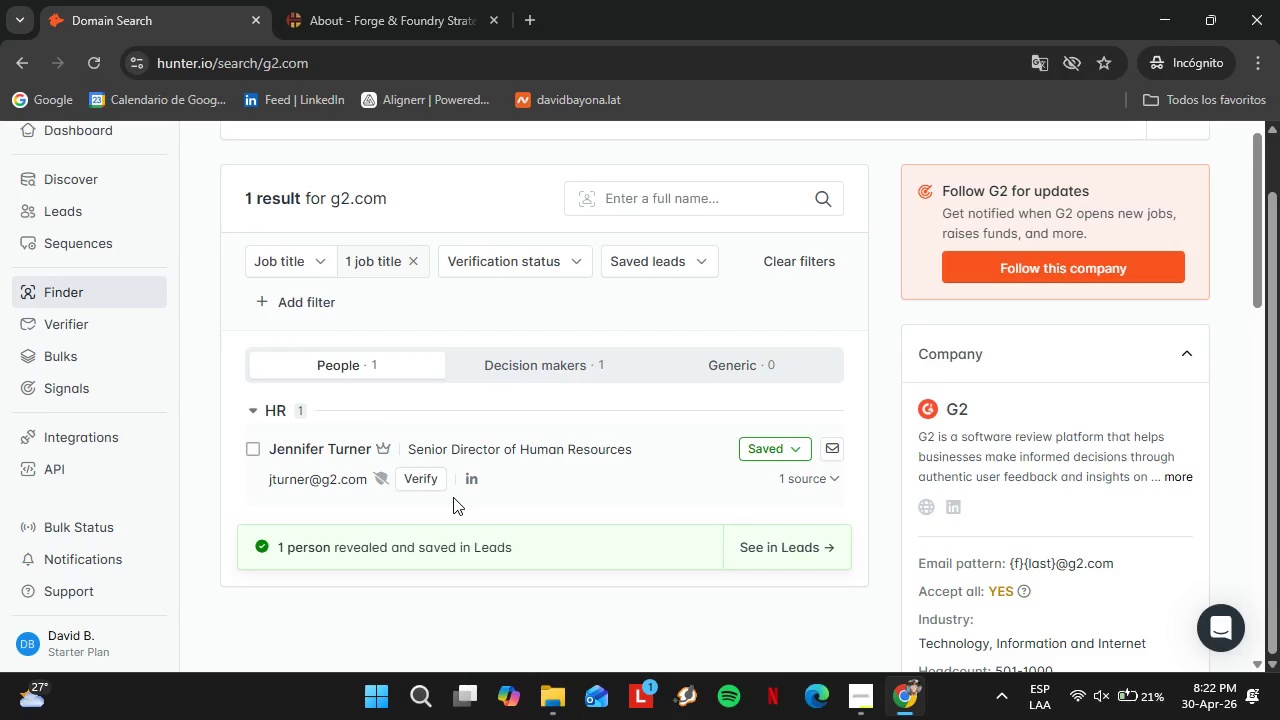 
wait(6.05)
 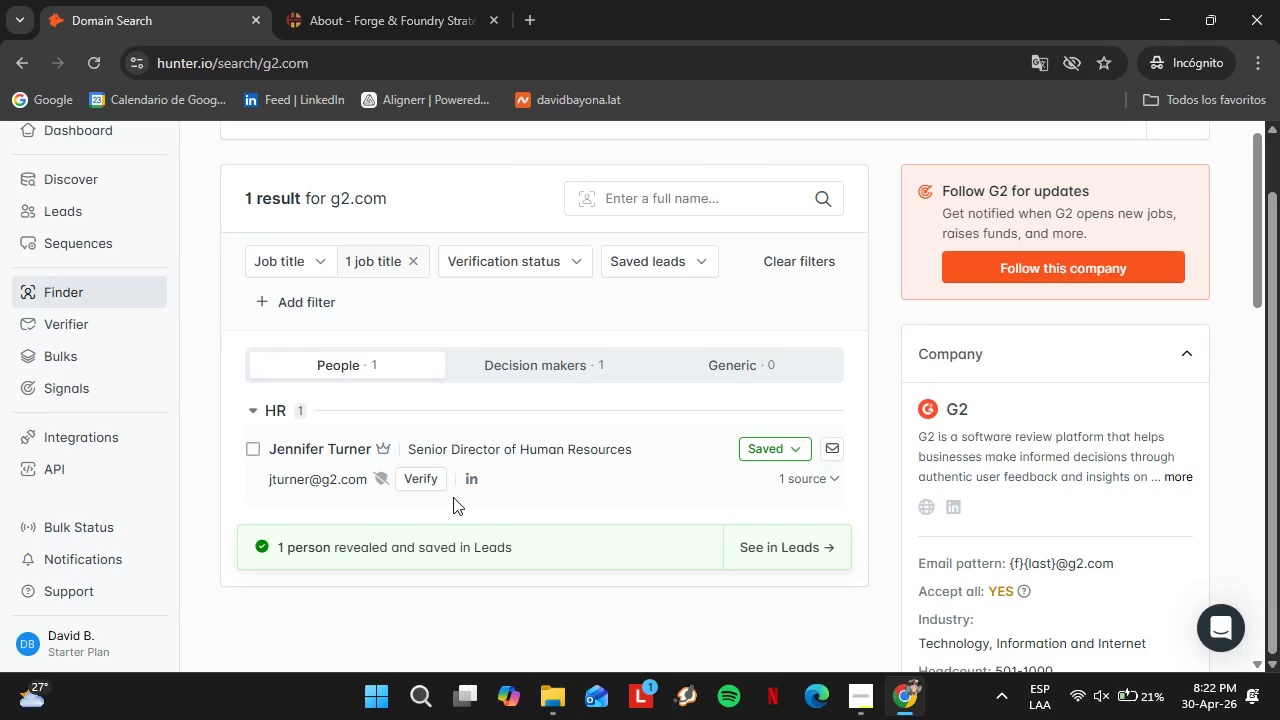 
left_click([433, 481])
 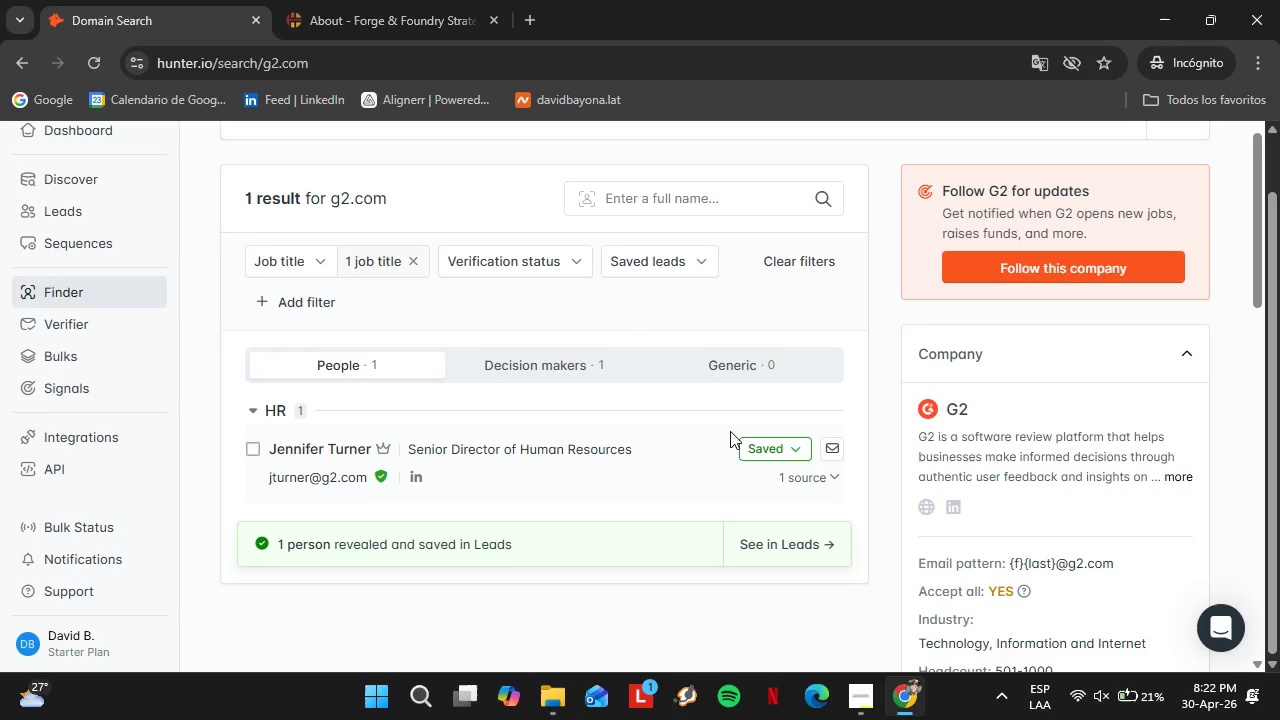 
left_click([770, 458])
 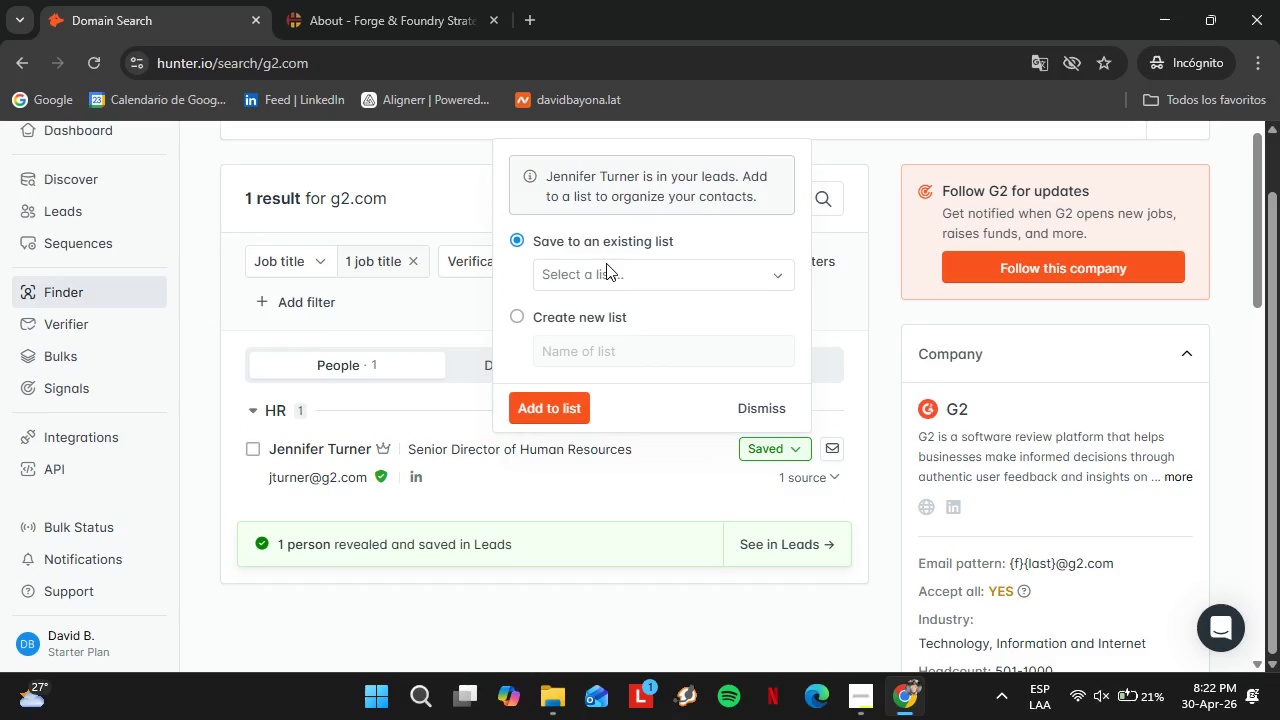 
left_click([618, 278])
 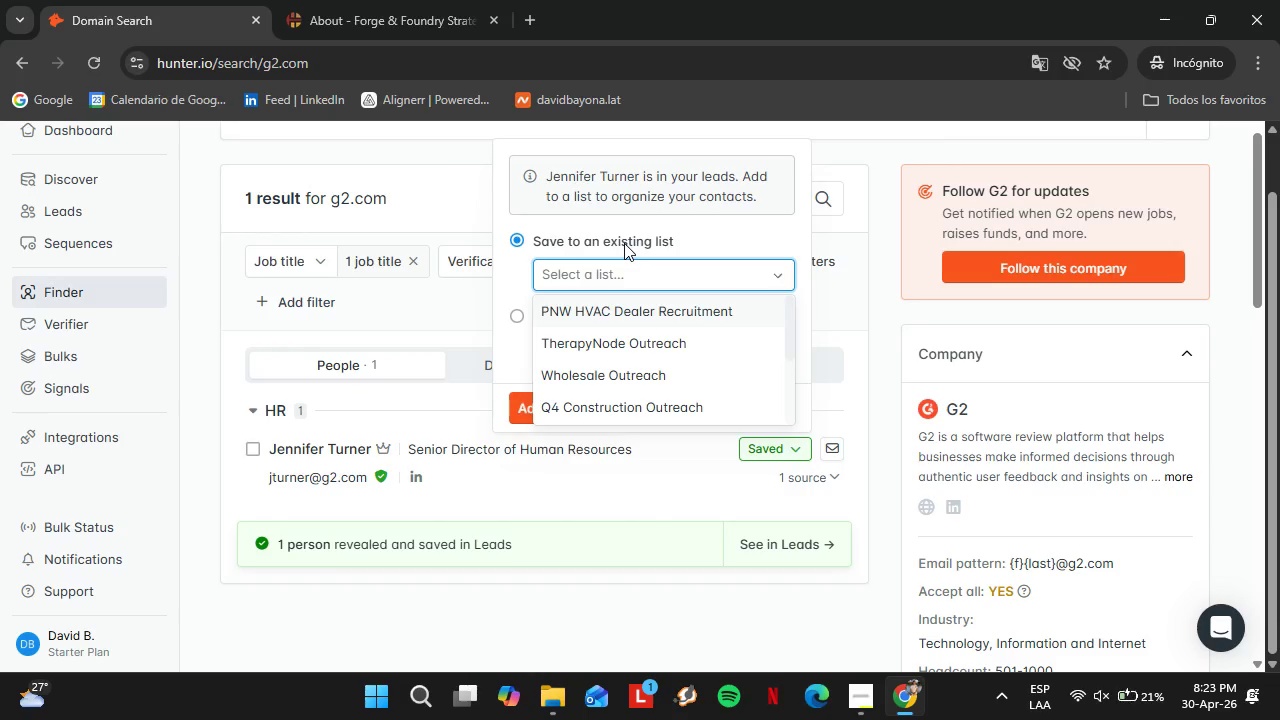 
wait(12.67)
 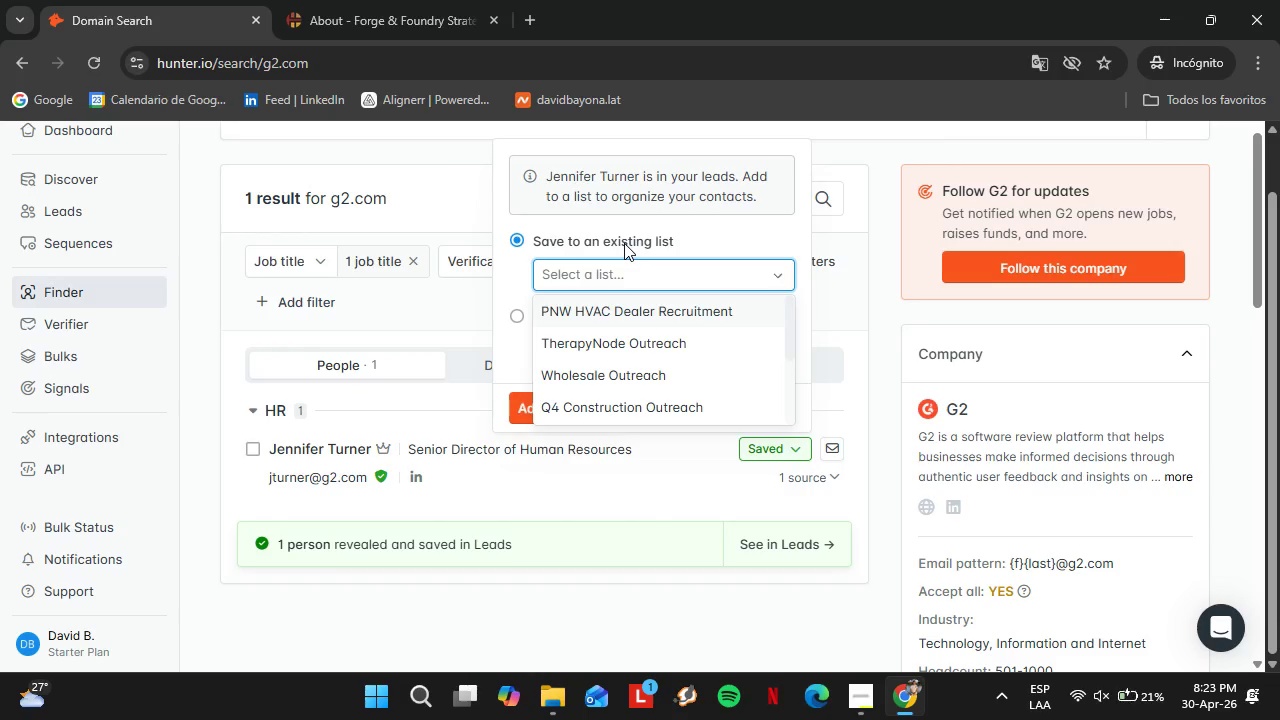 
scroll: coordinate [642, 332], scroll_direction: down, amount: 2.0
 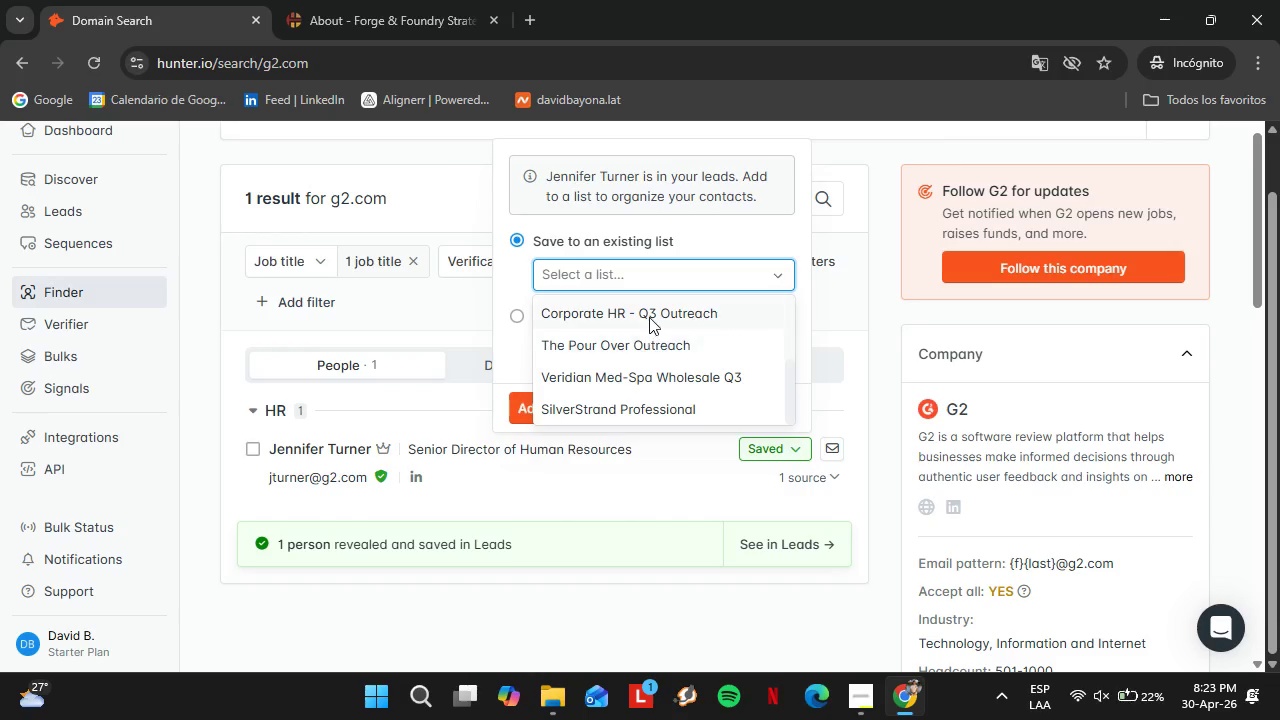 
left_click([645, 314])
 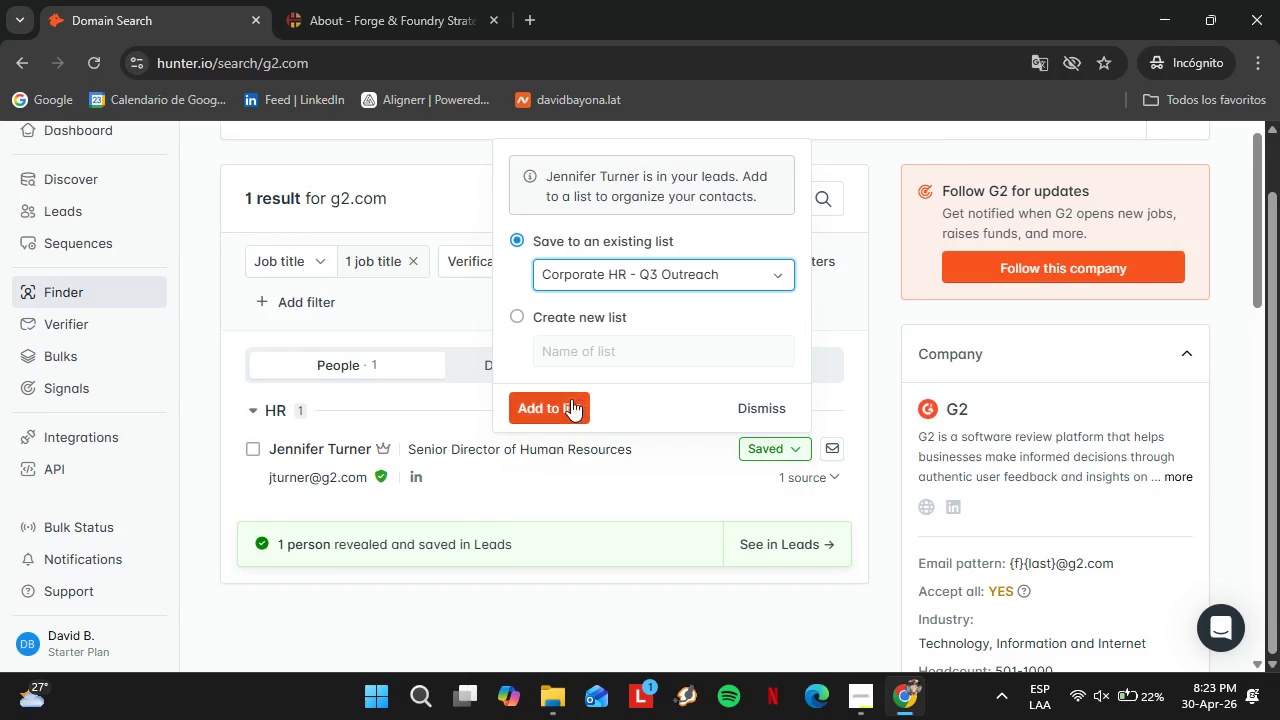 
left_click([569, 399])
 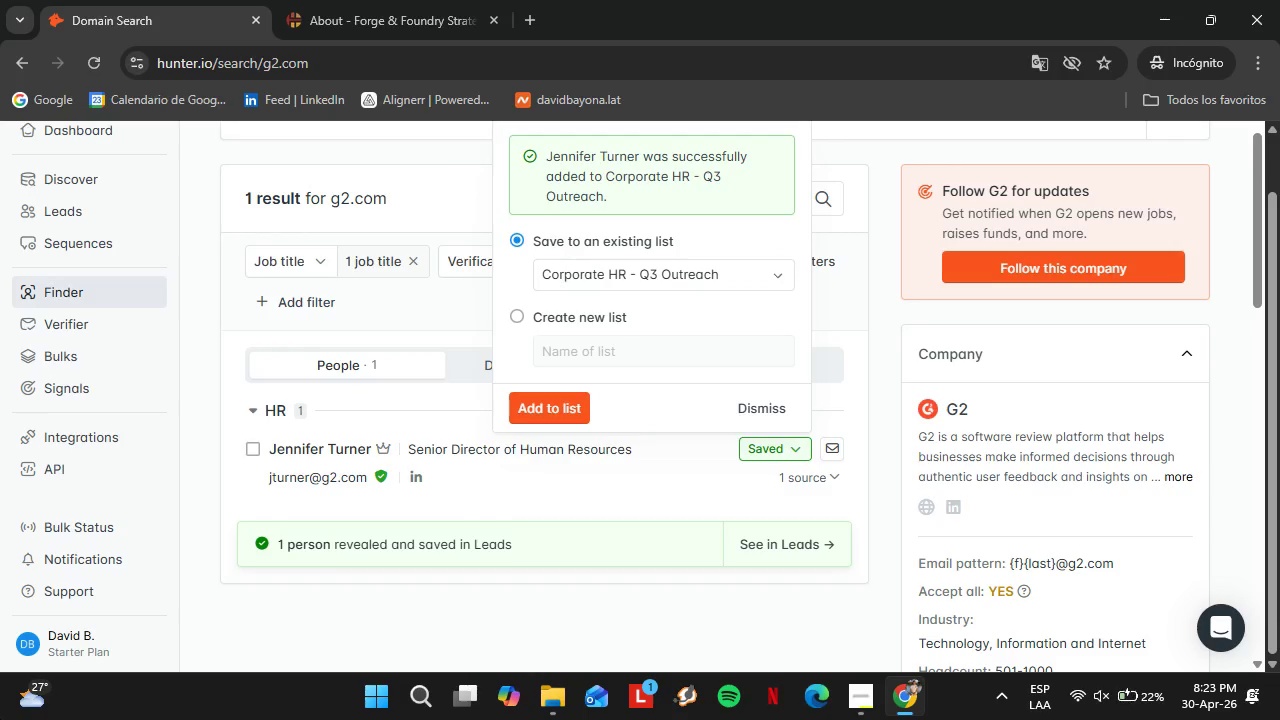 
wait(5.65)
 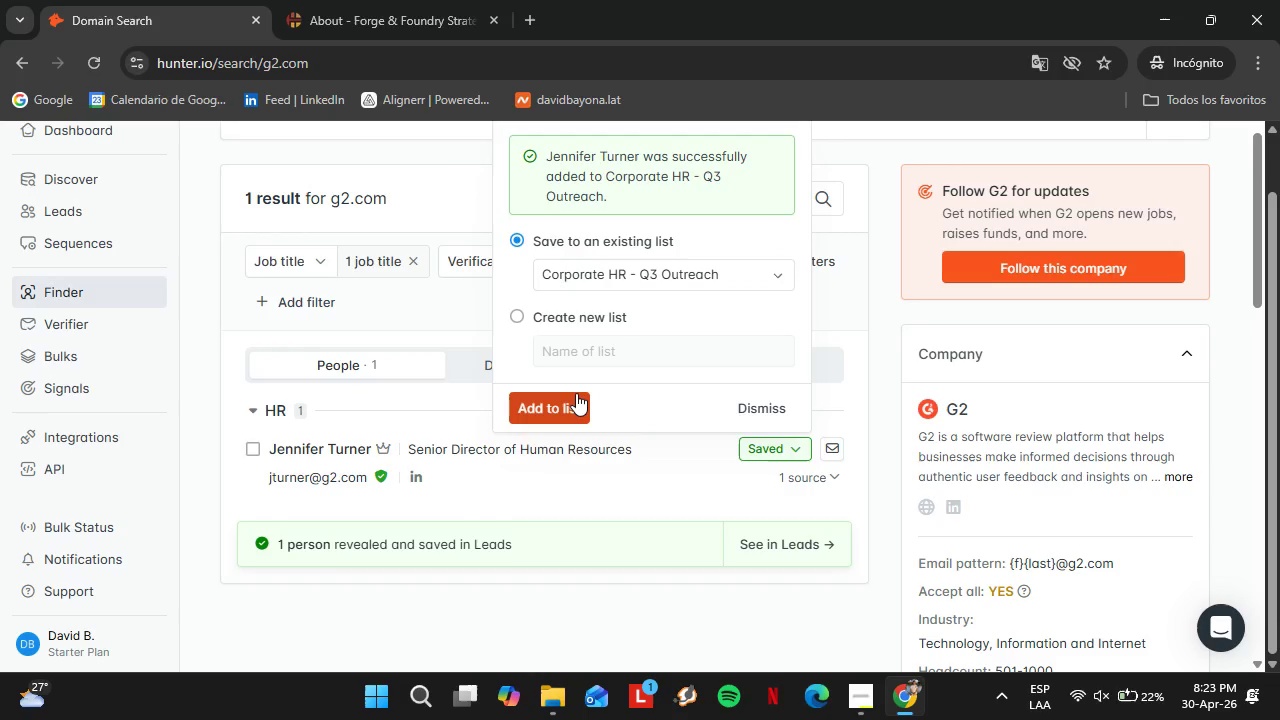 
mouse_move([37, 697])
 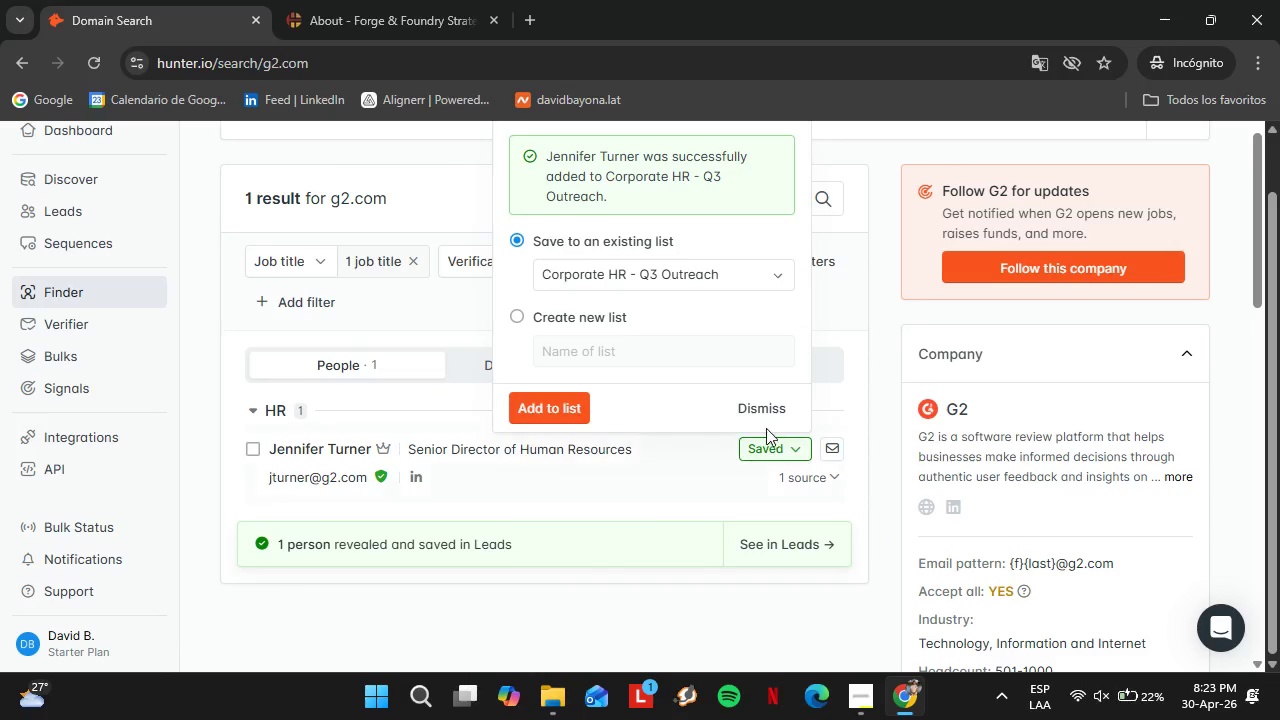 
left_click([752, 414])
 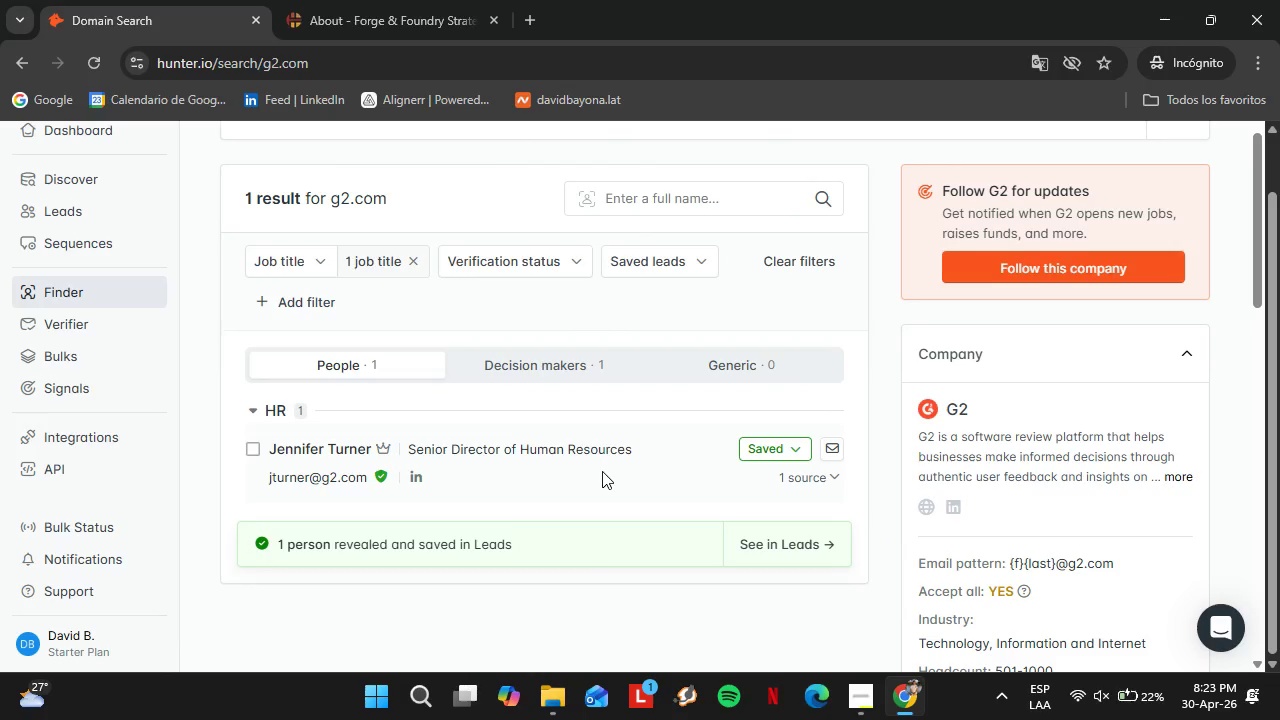 
left_click([376, 310])
 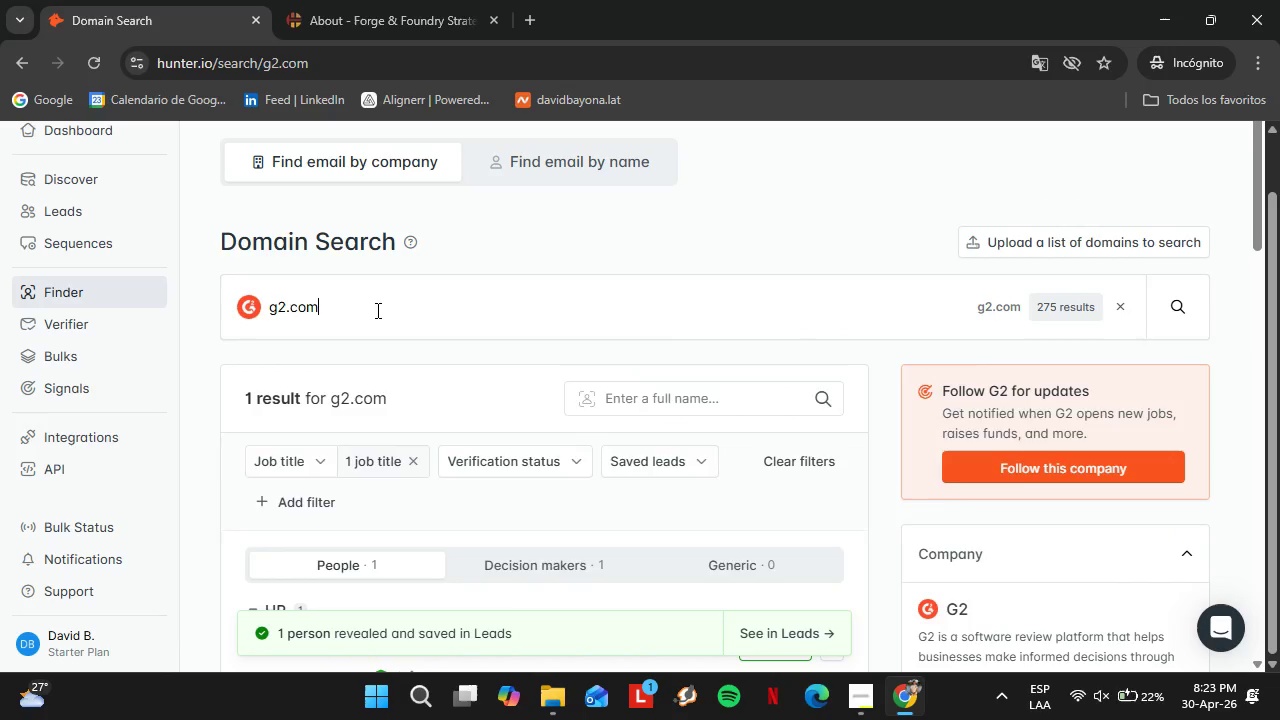 
scroll: coordinate [595, 473], scroll_direction: up, amount: 2.0
 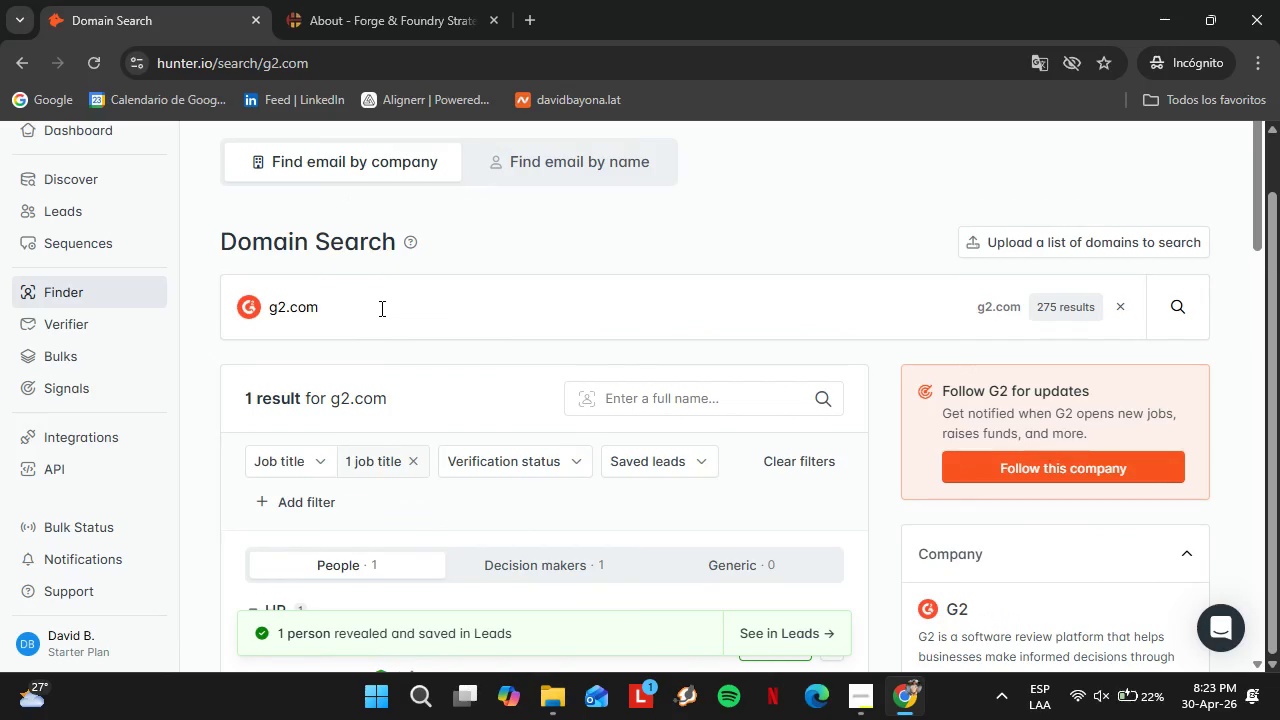 
double_click([376, 310])
 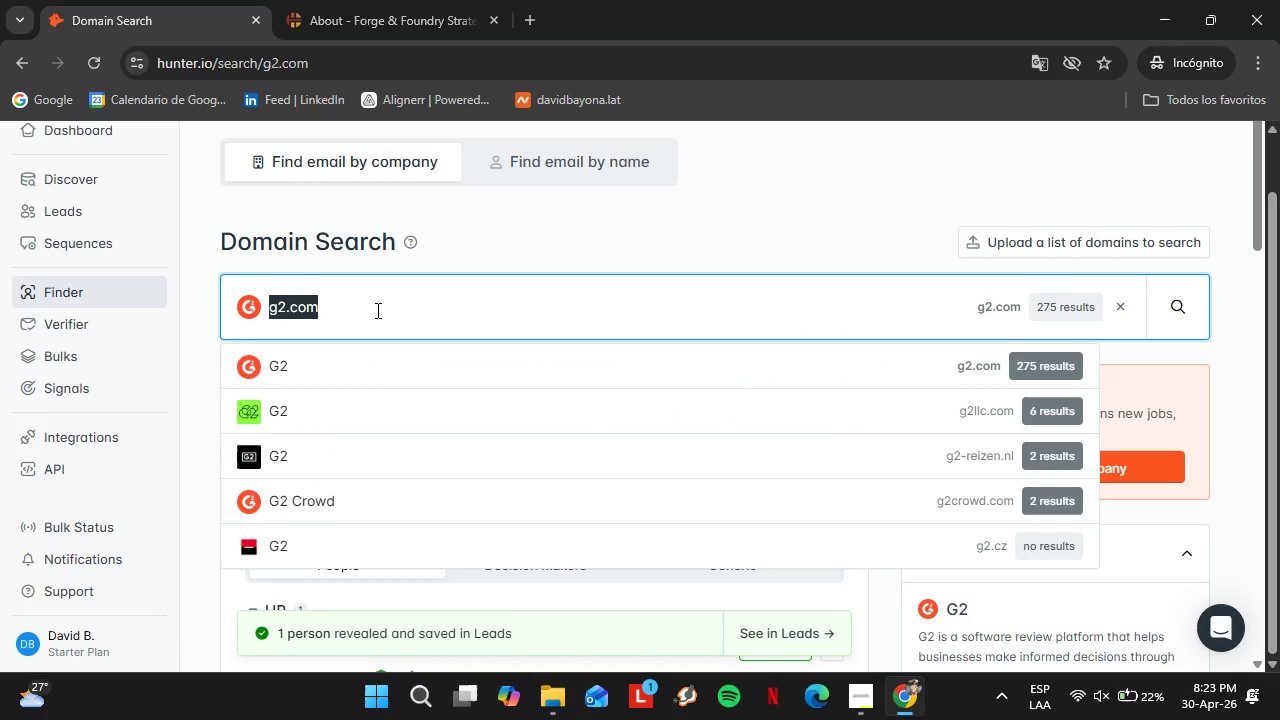 
triple_click([376, 310])
 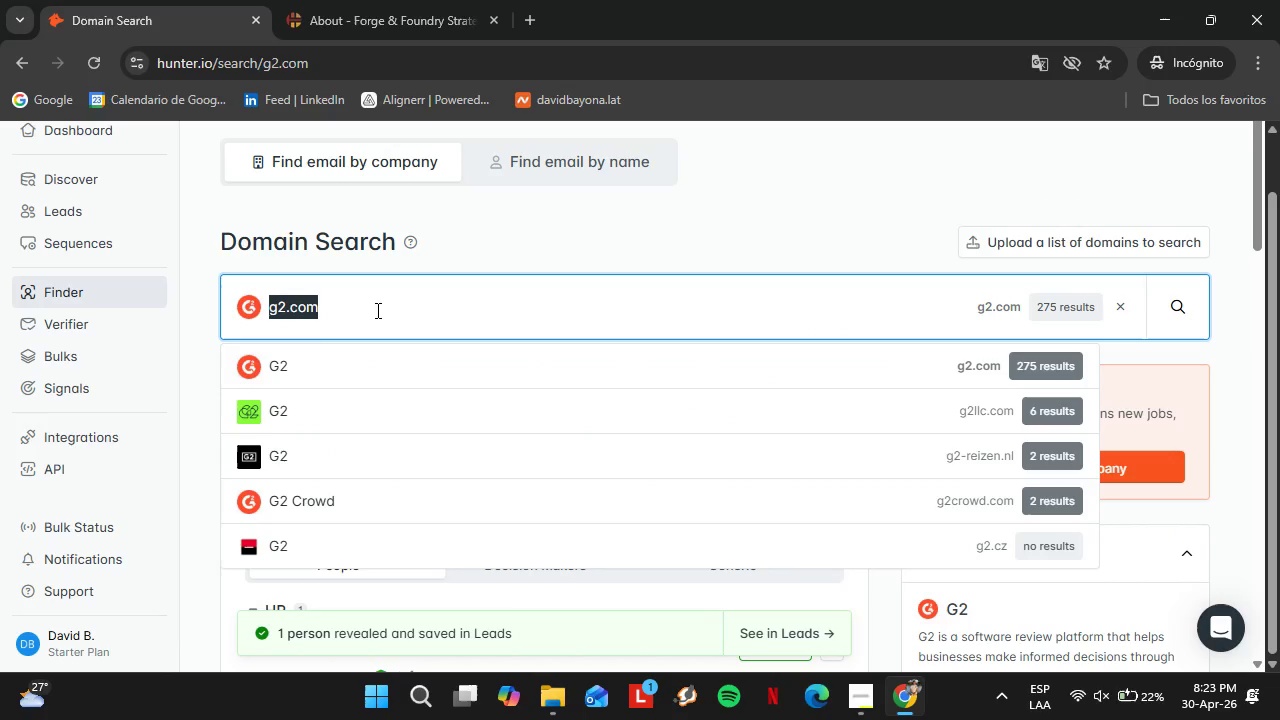 
type(activecampaign.com)
 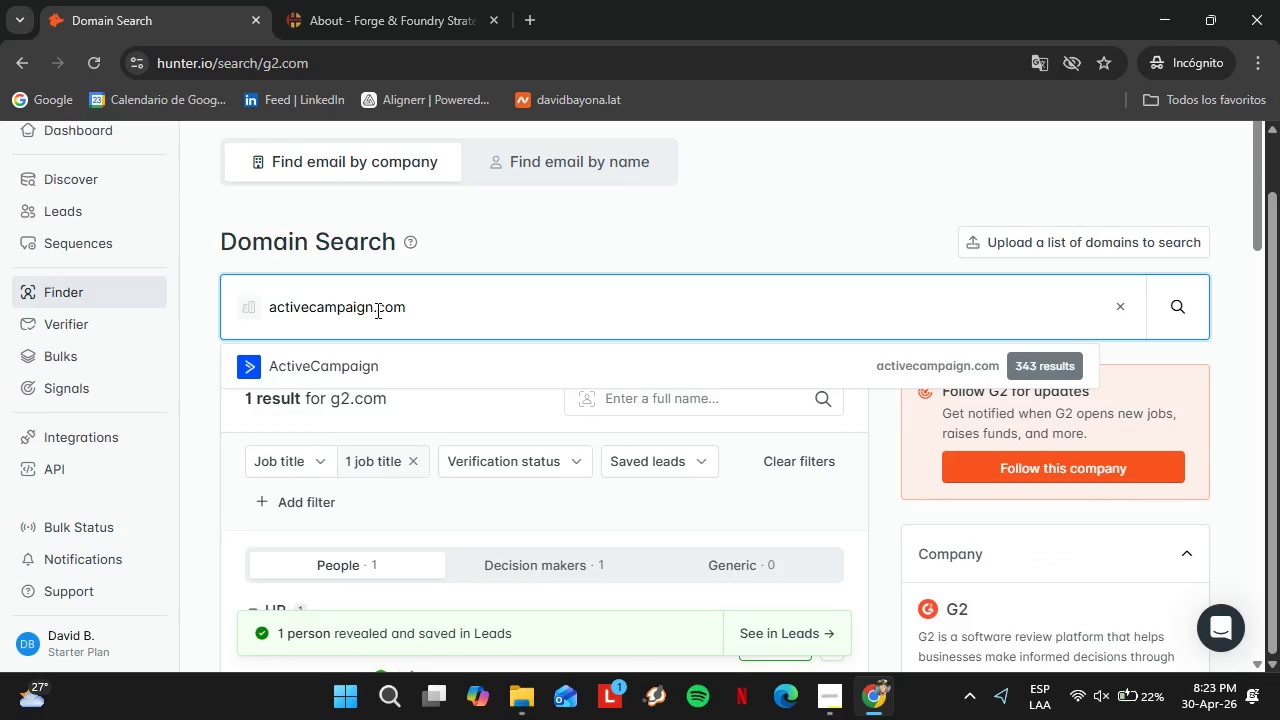 
key(Enter)
 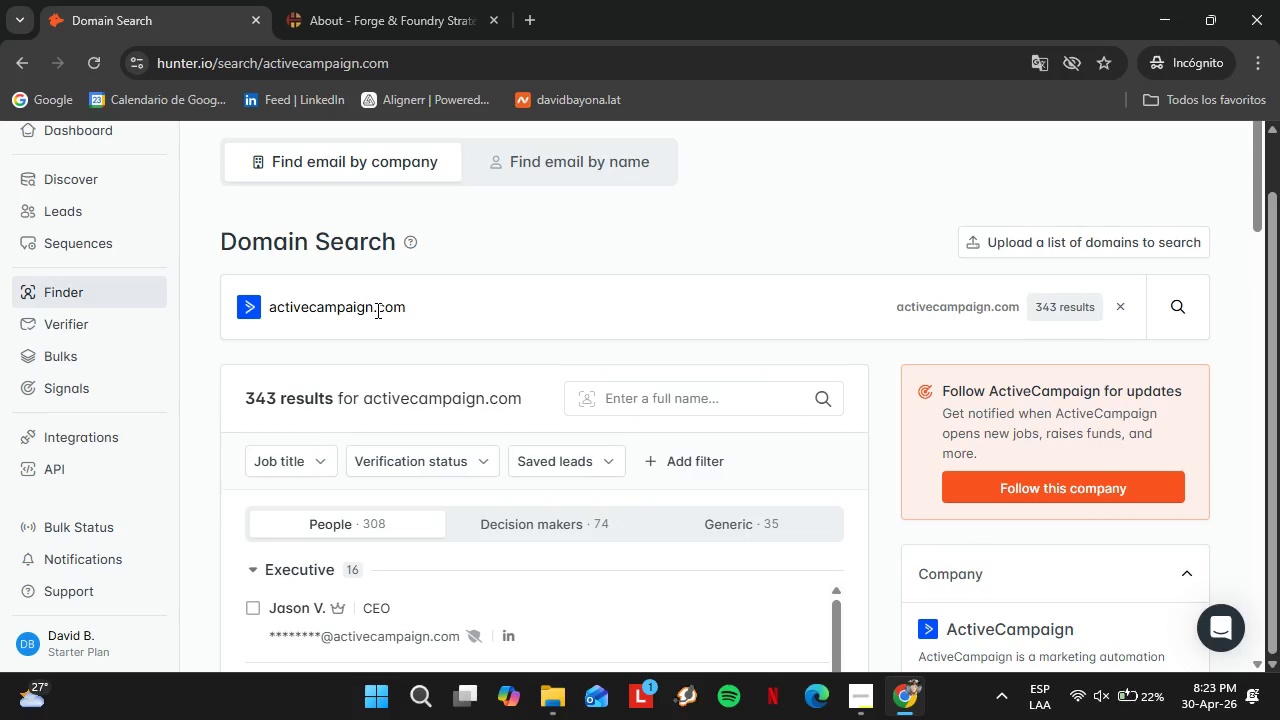 
wait(6.12)
 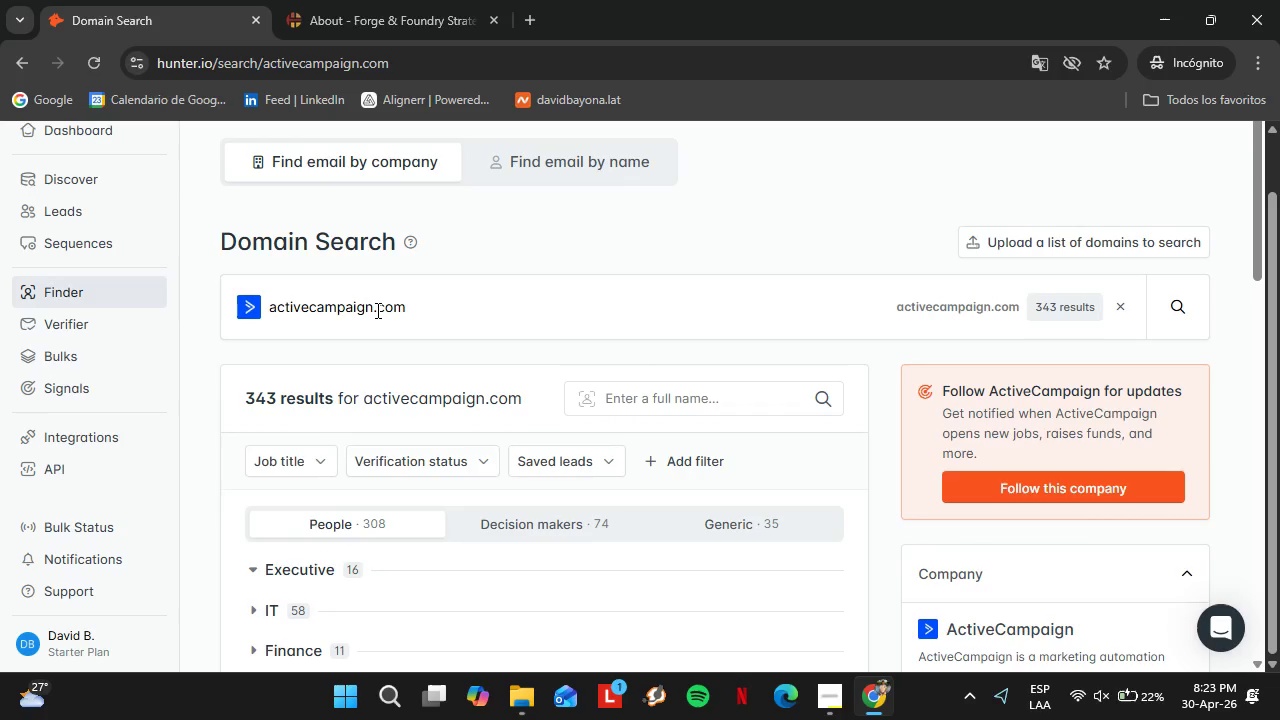 
scroll: coordinate [441, 456], scroll_direction: down, amount: 4.0
 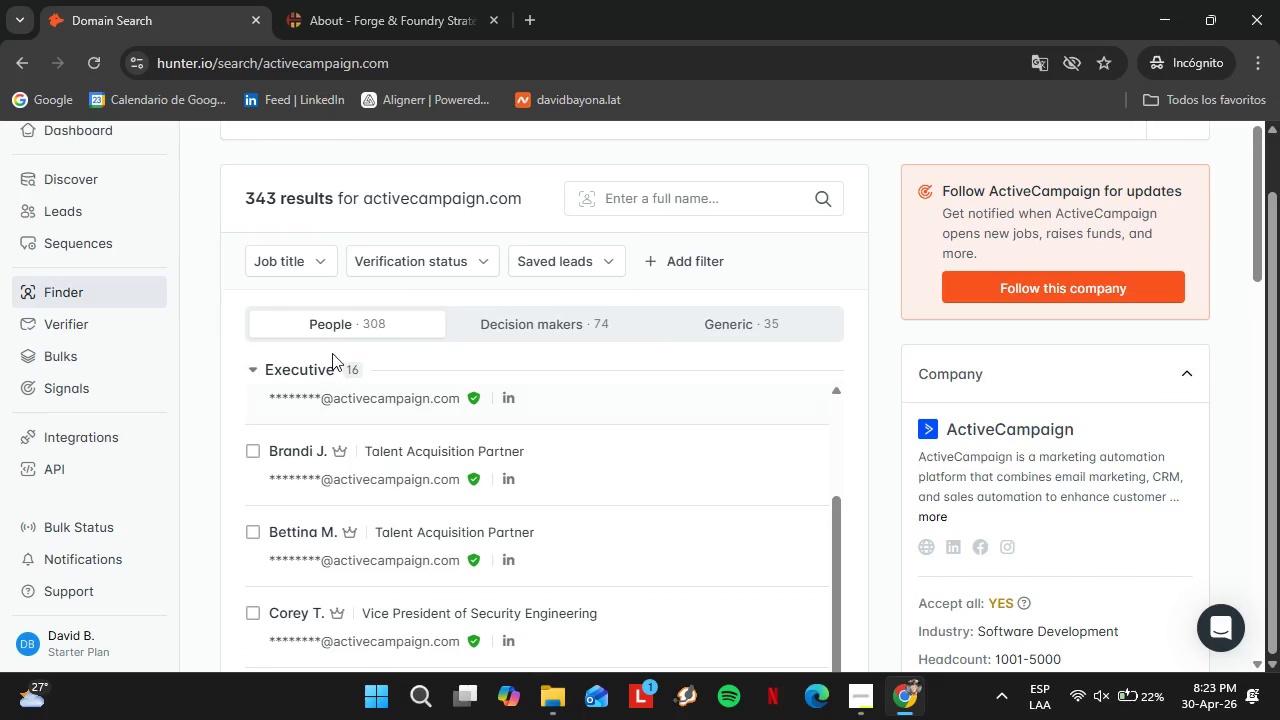 
scroll: coordinate [355, 448], scroll_direction: up, amount: 6.0
 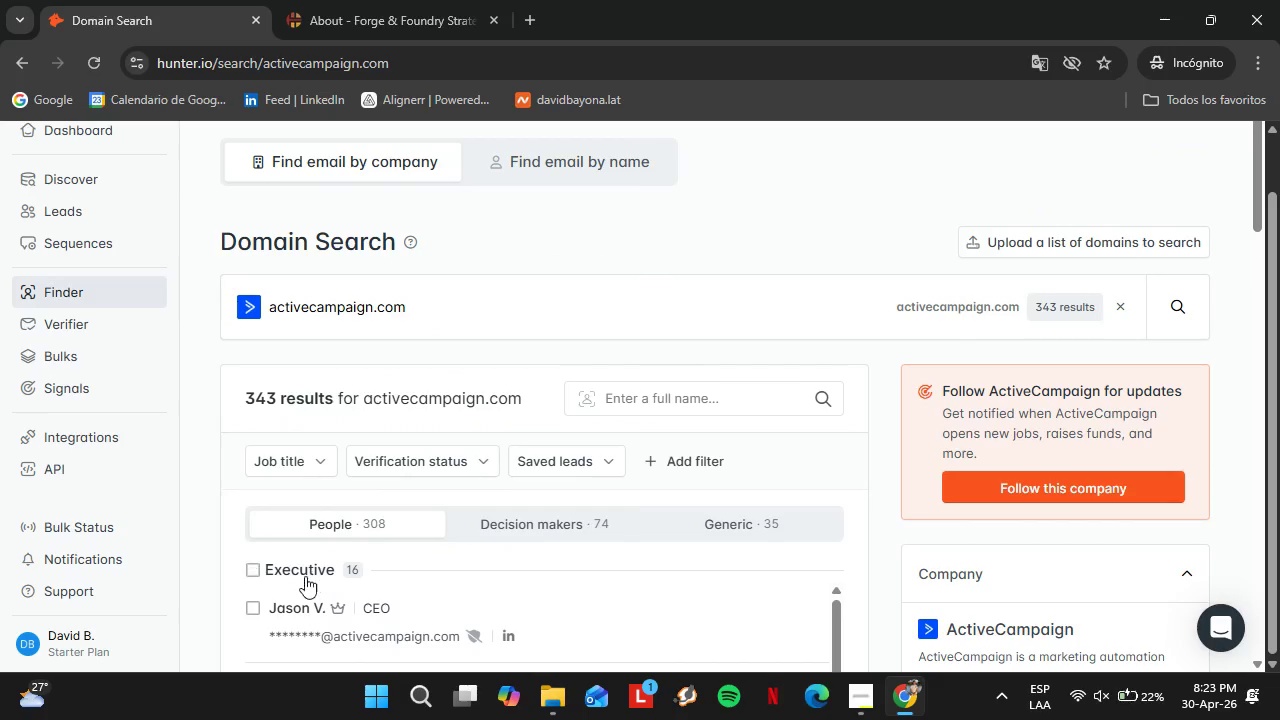 
left_click([305, 576])
 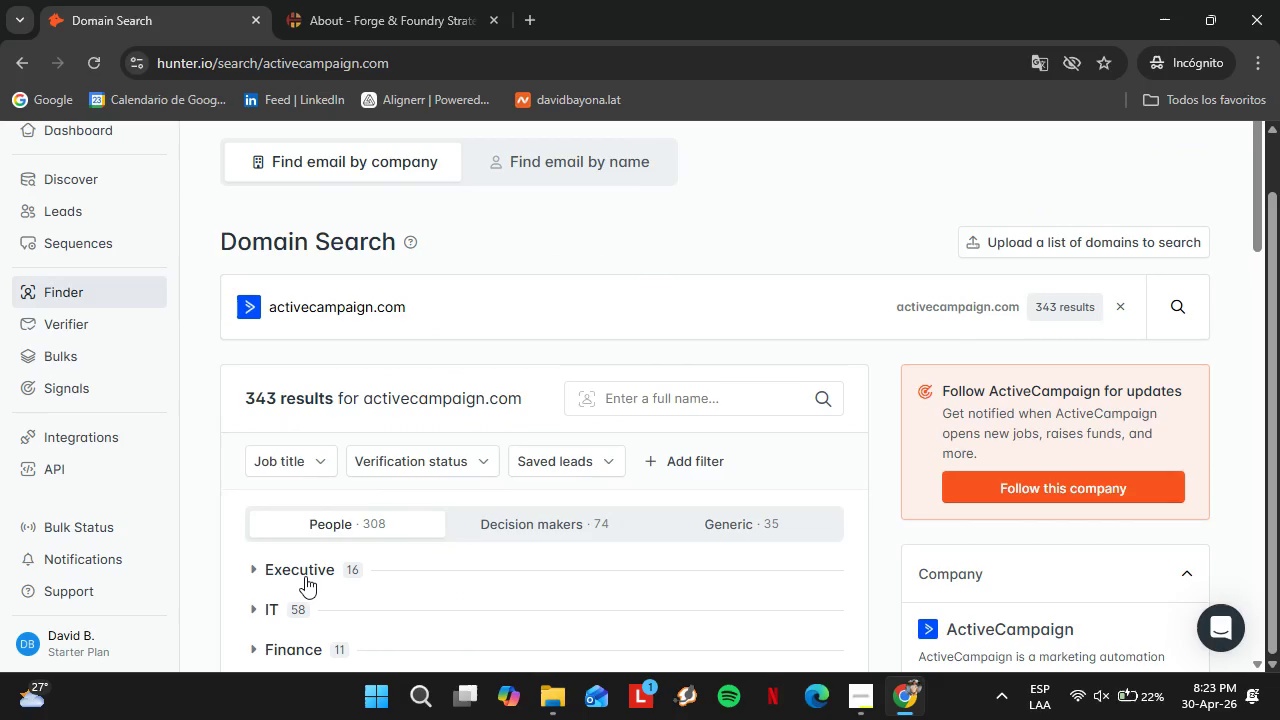 
left_click([308, 336])
 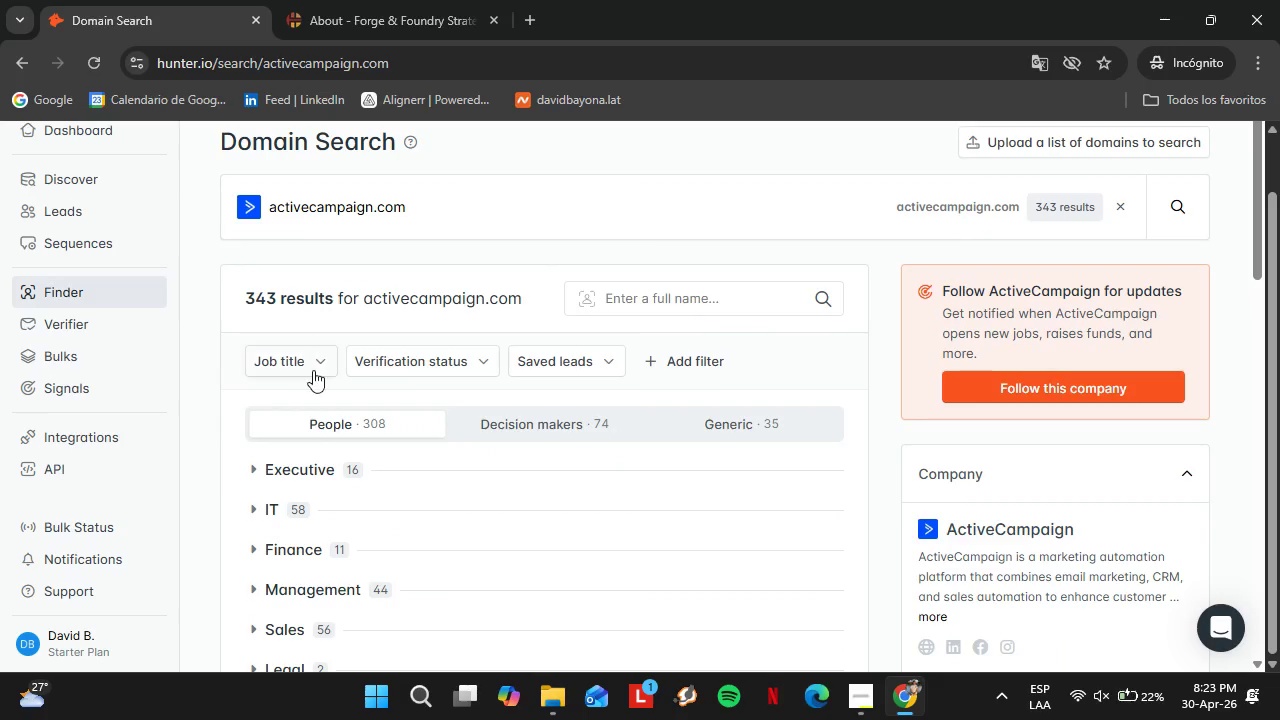 
scroll: coordinate [348, 463], scroll_direction: down, amount: 1.0
 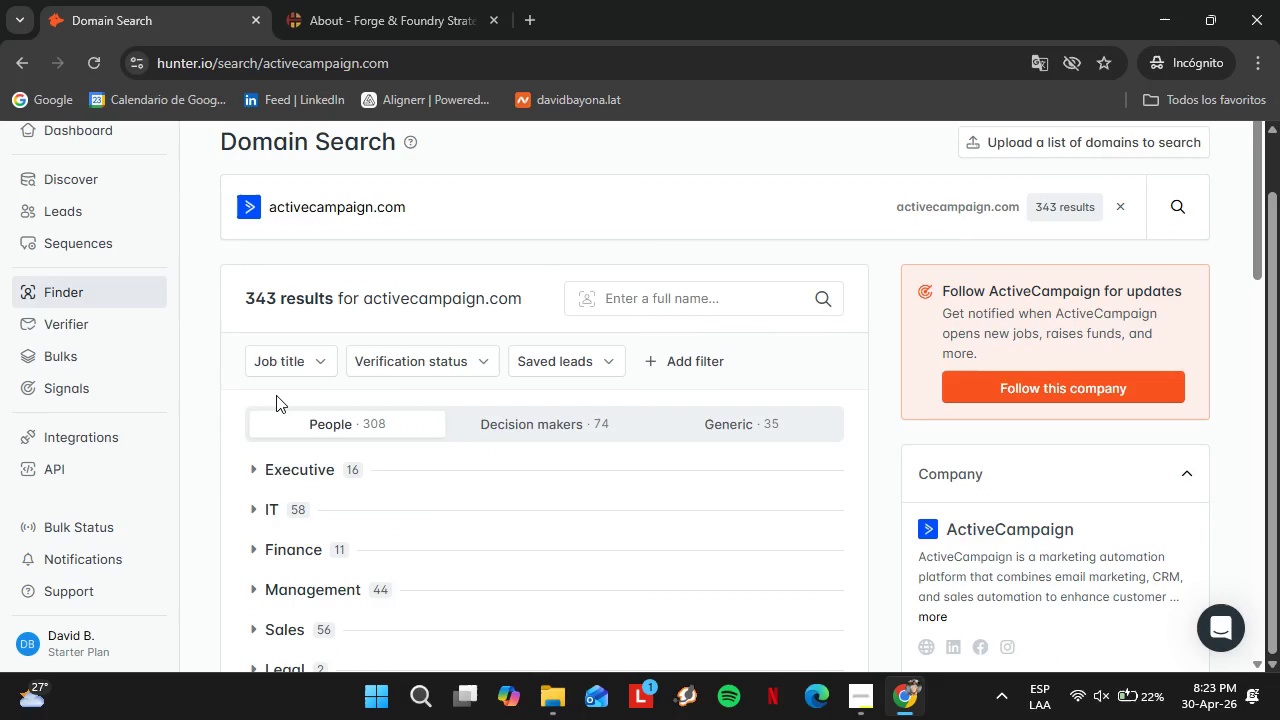 
double_click([313, 370])
 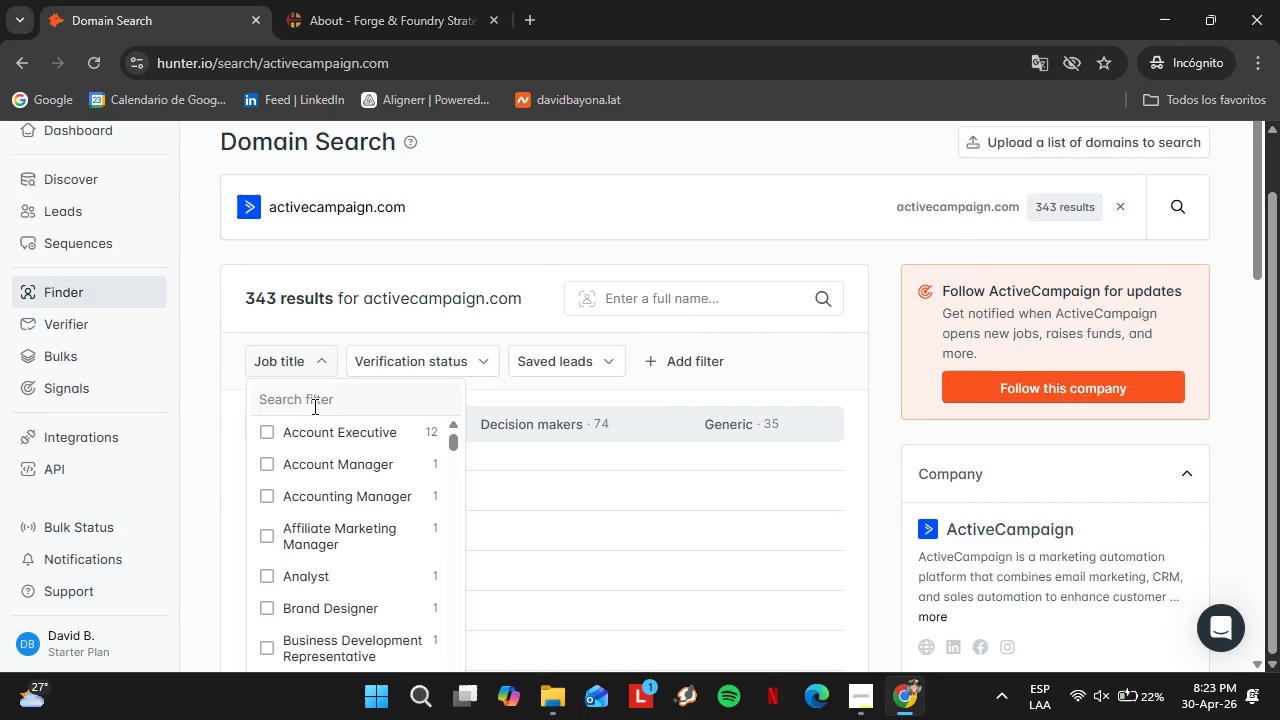 
left_click([313, 406])
 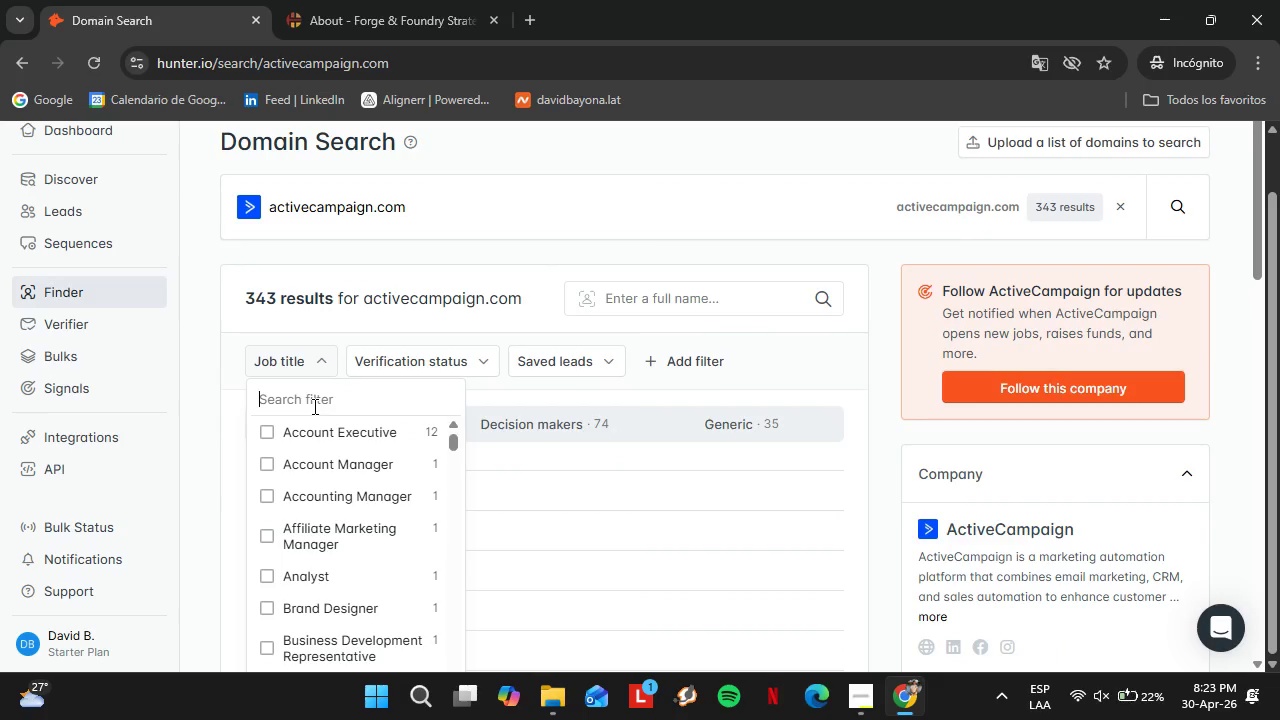 
type(HR)
key(Backspace)
type(um)
 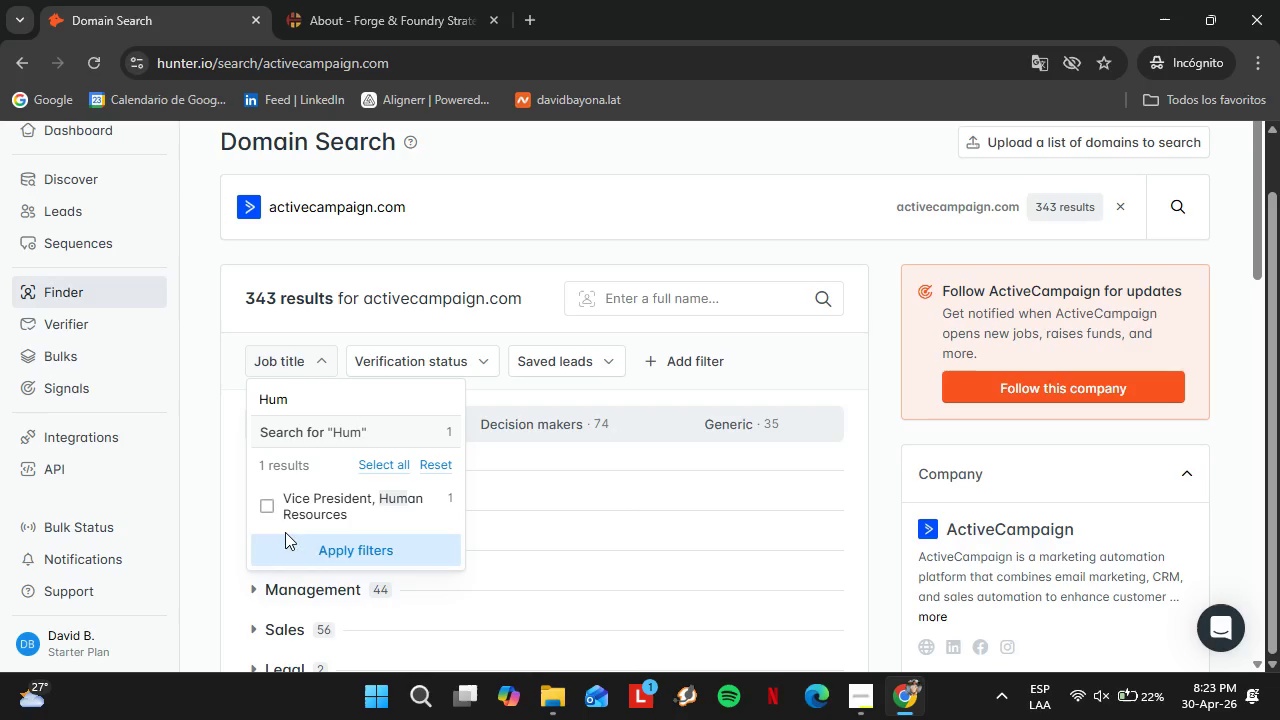 
left_click([264, 502])
 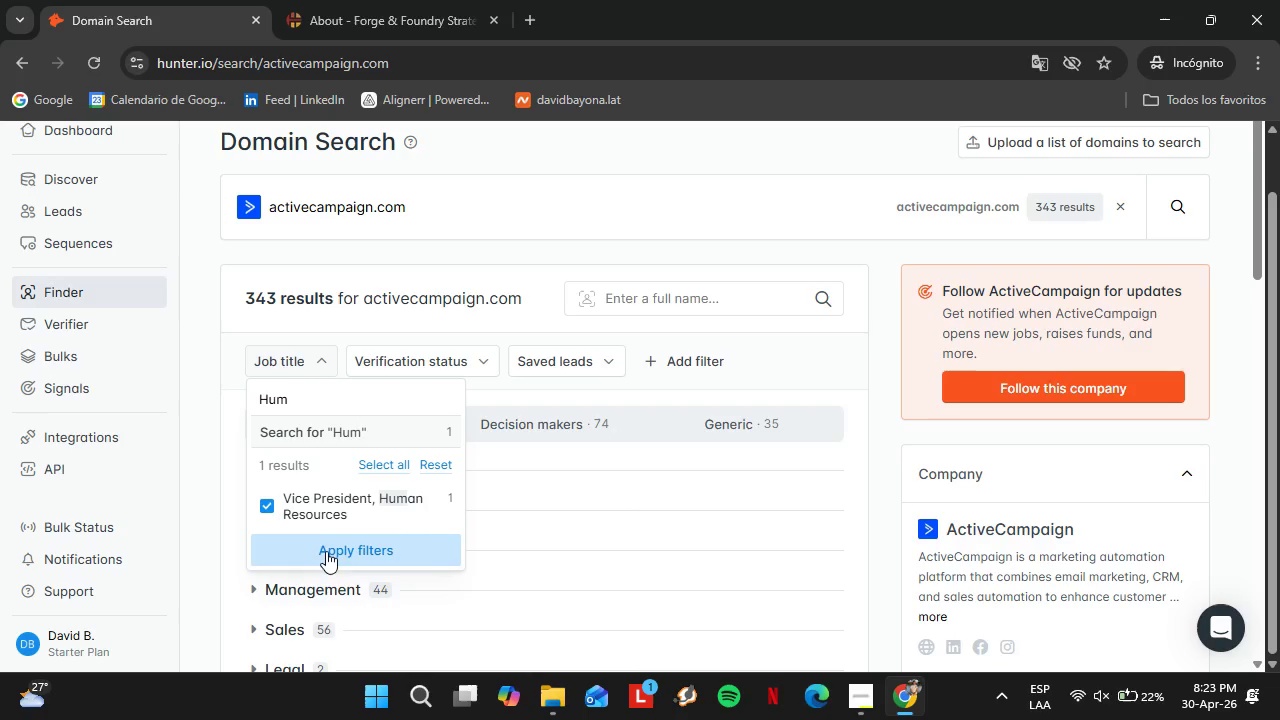 
left_click([326, 551])
 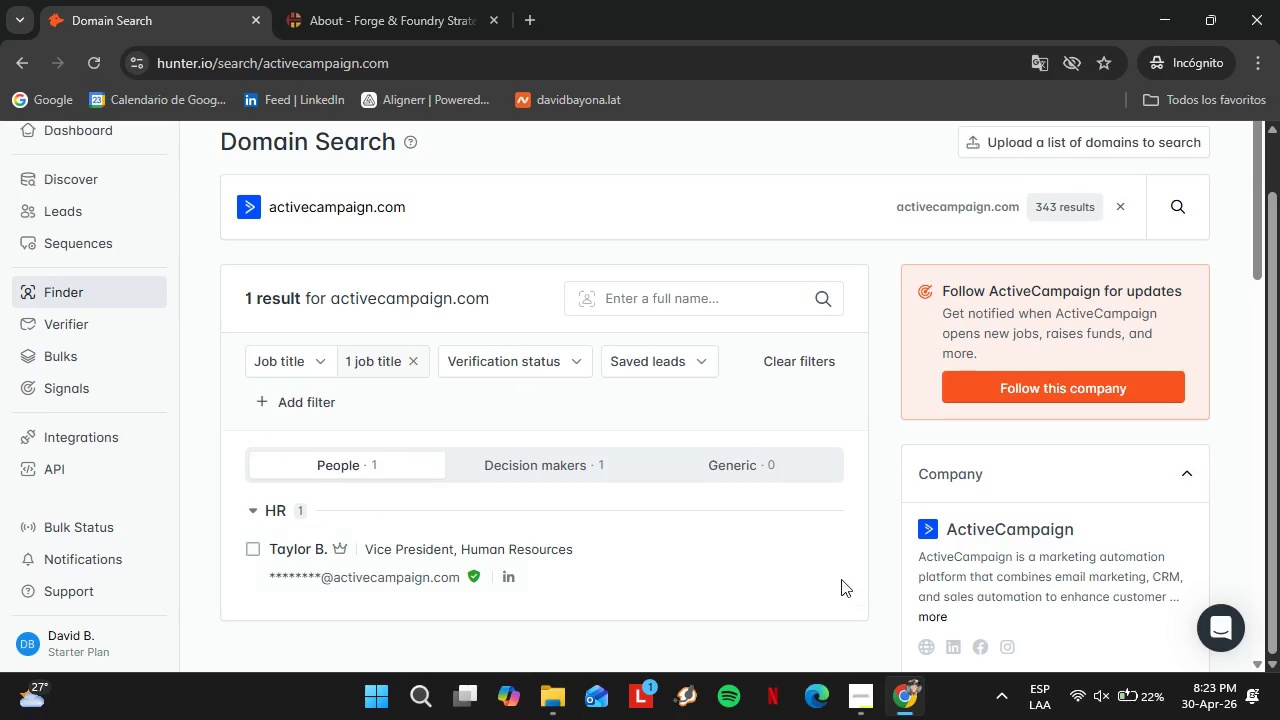 
left_click([813, 556])
 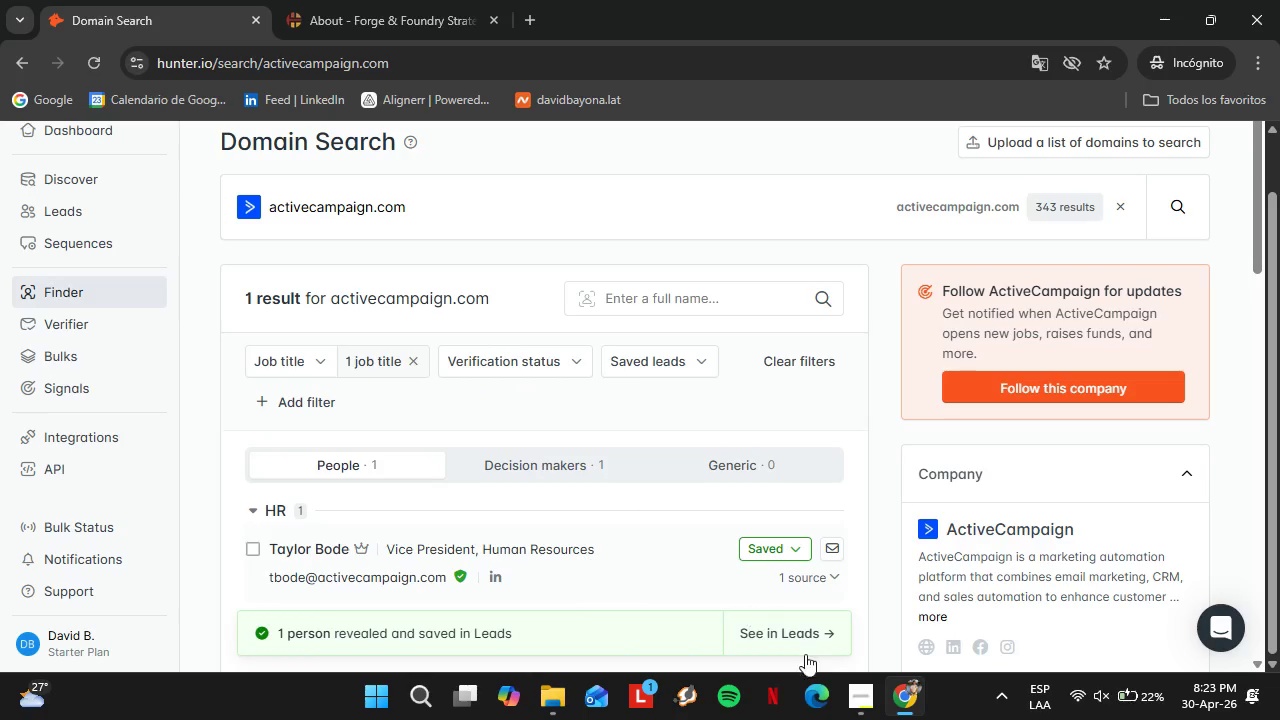 
left_click([855, 693])